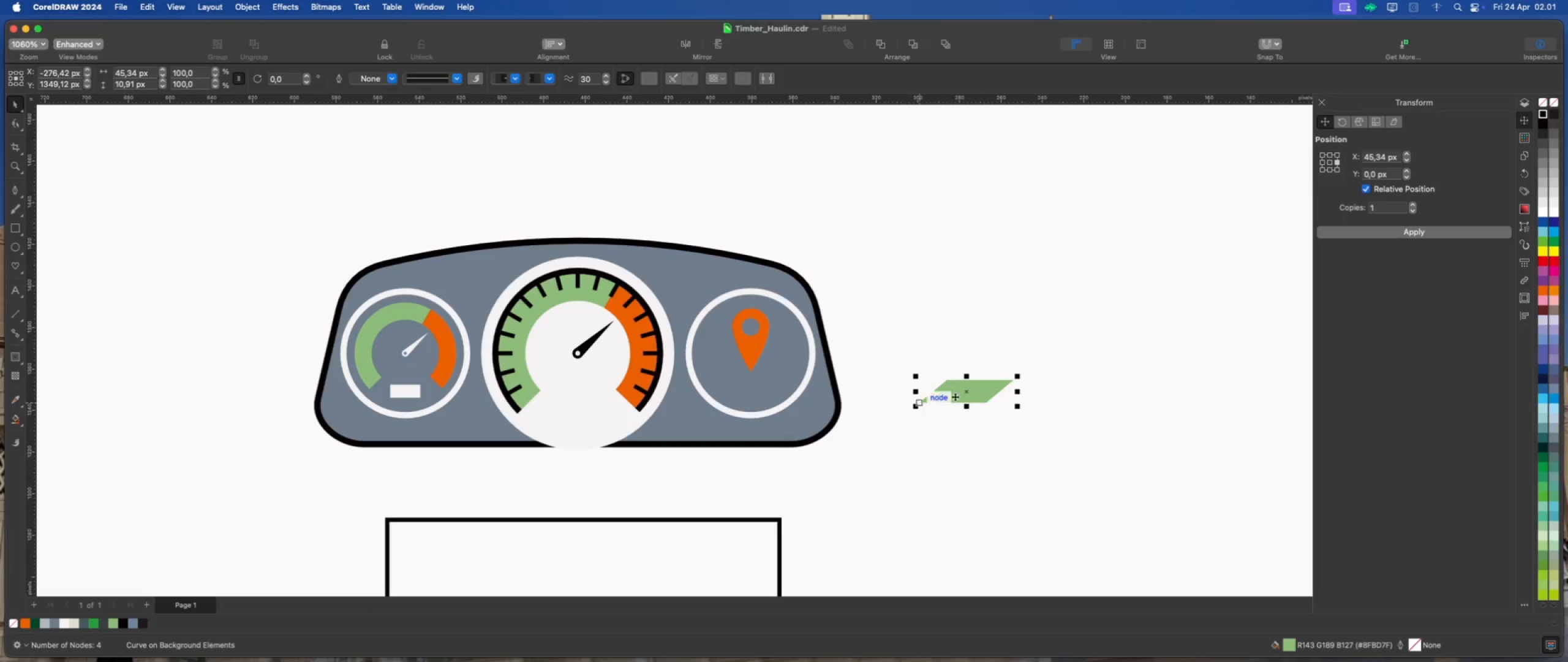 
left_click_drag(start_coordinate=[958, 397], to_coordinate=[745, 386])
 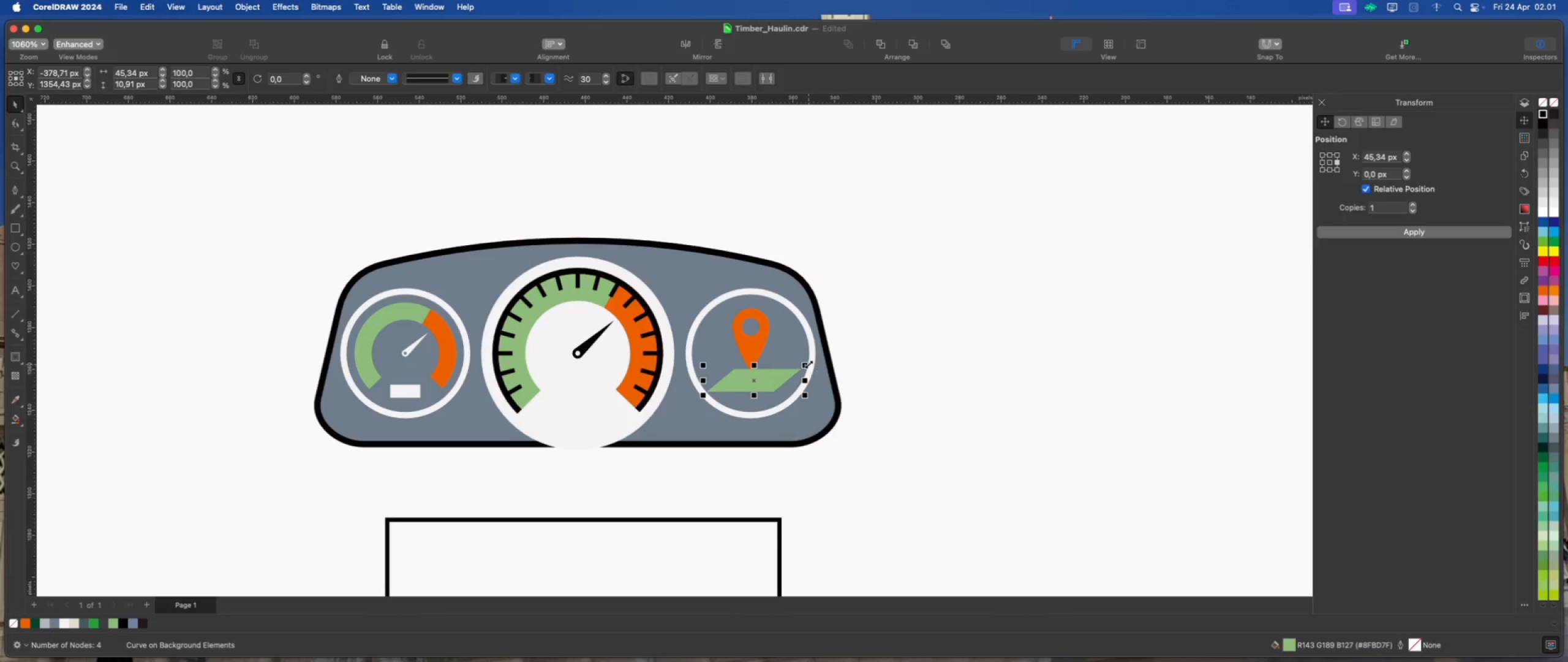 
left_click_drag(start_coordinate=[807, 364], to_coordinate=[797, 371])
 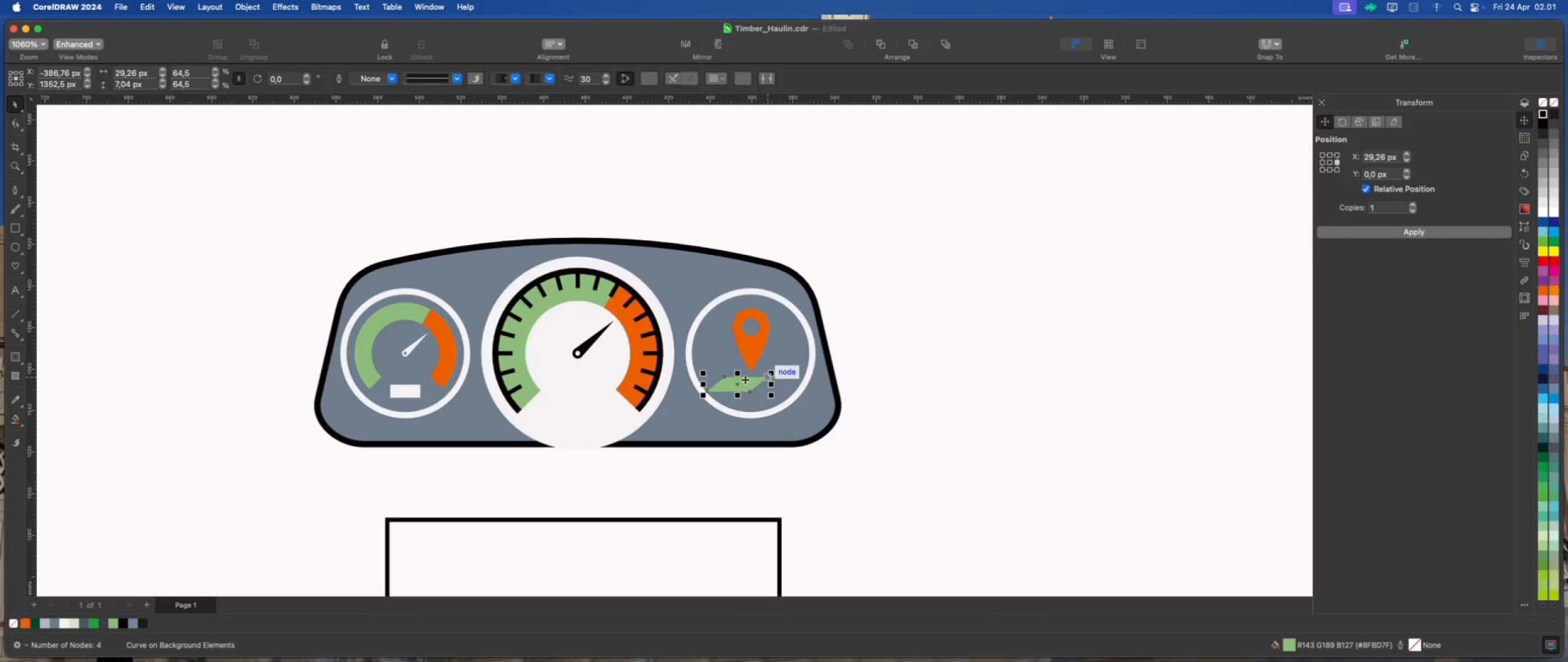 
left_click_drag(start_coordinate=[744, 379], to_coordinate=[760, 380])
 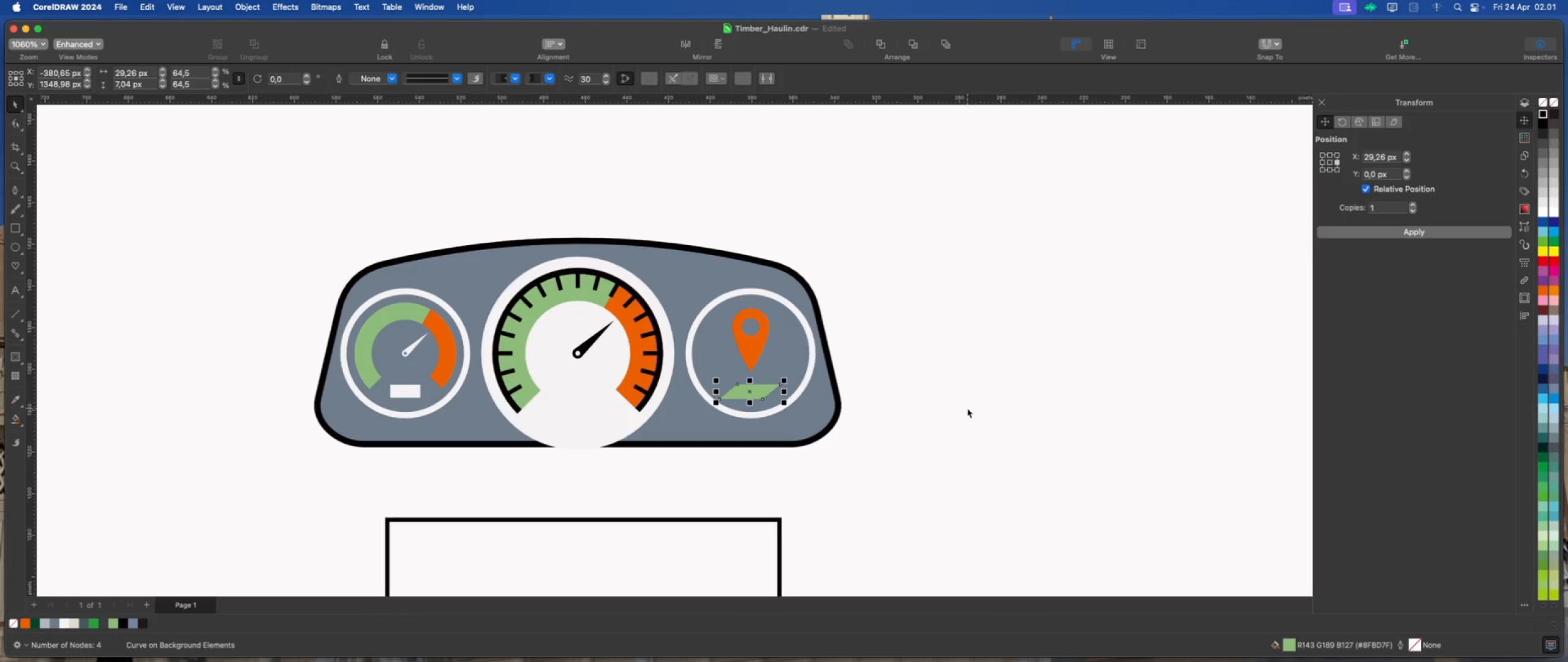 
key(ArrowUp)
 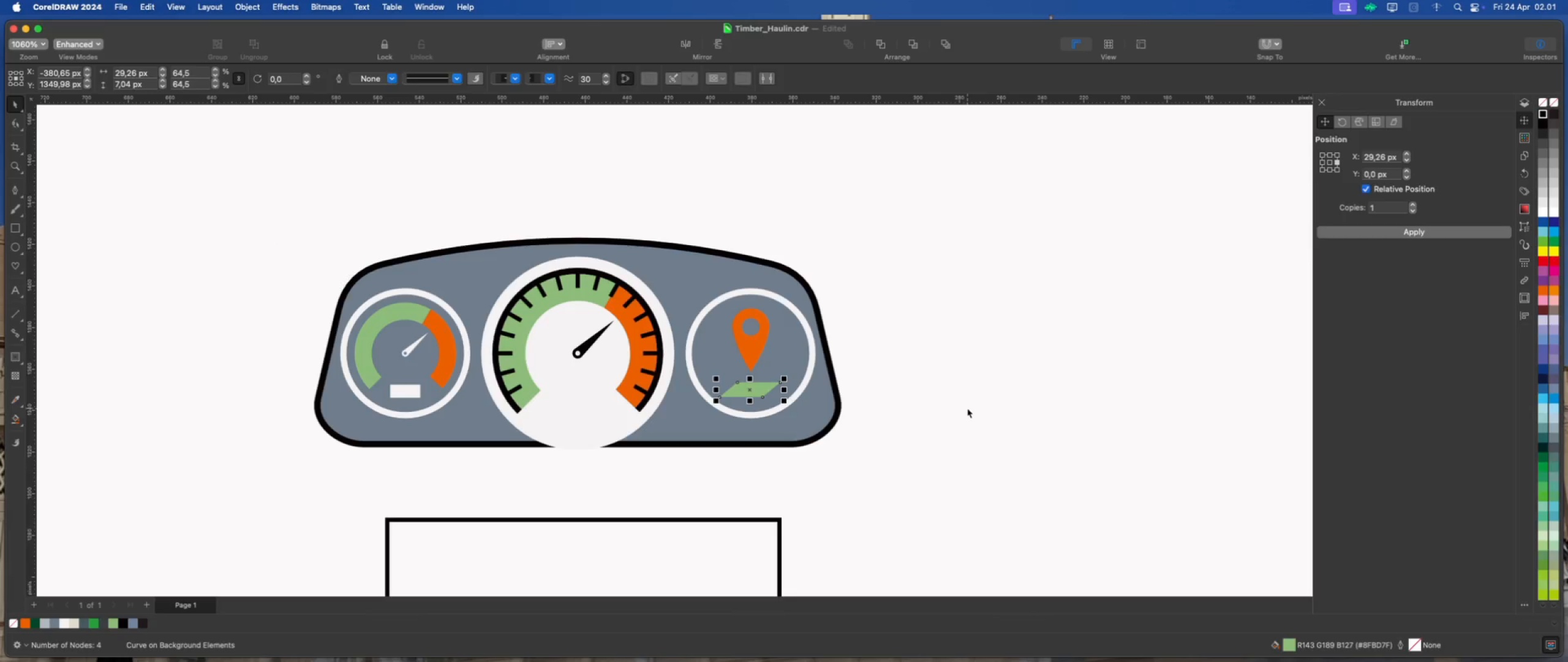 
key(ArrowUp)
 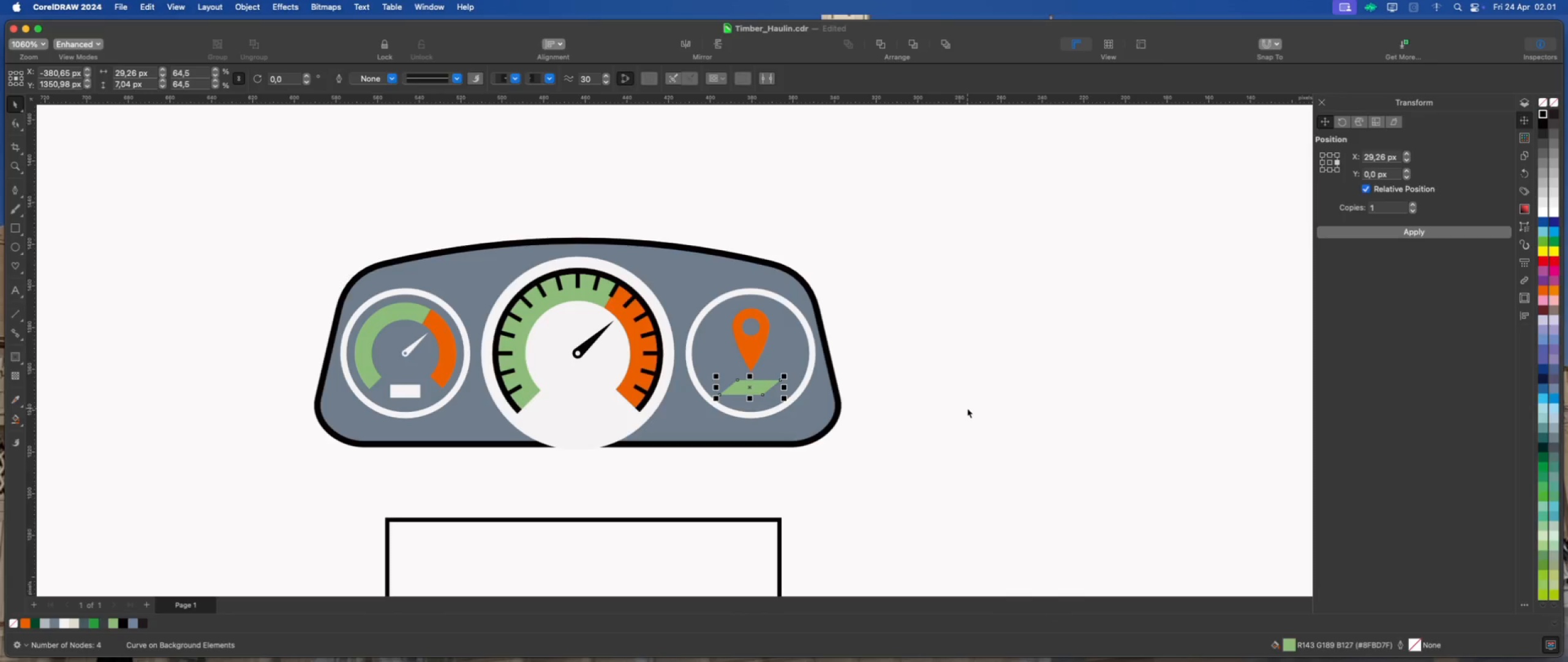 
key(ArrowUp)
 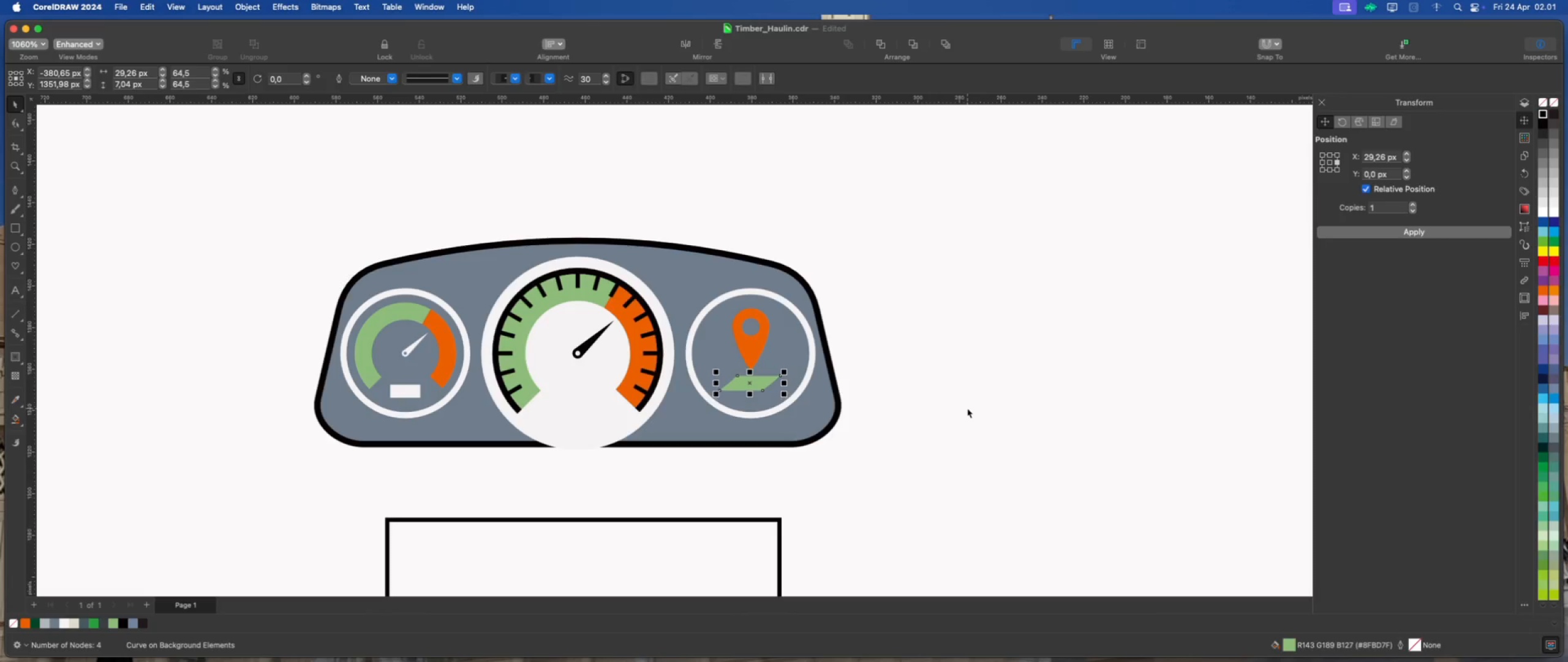 
key(ArrowUp)
 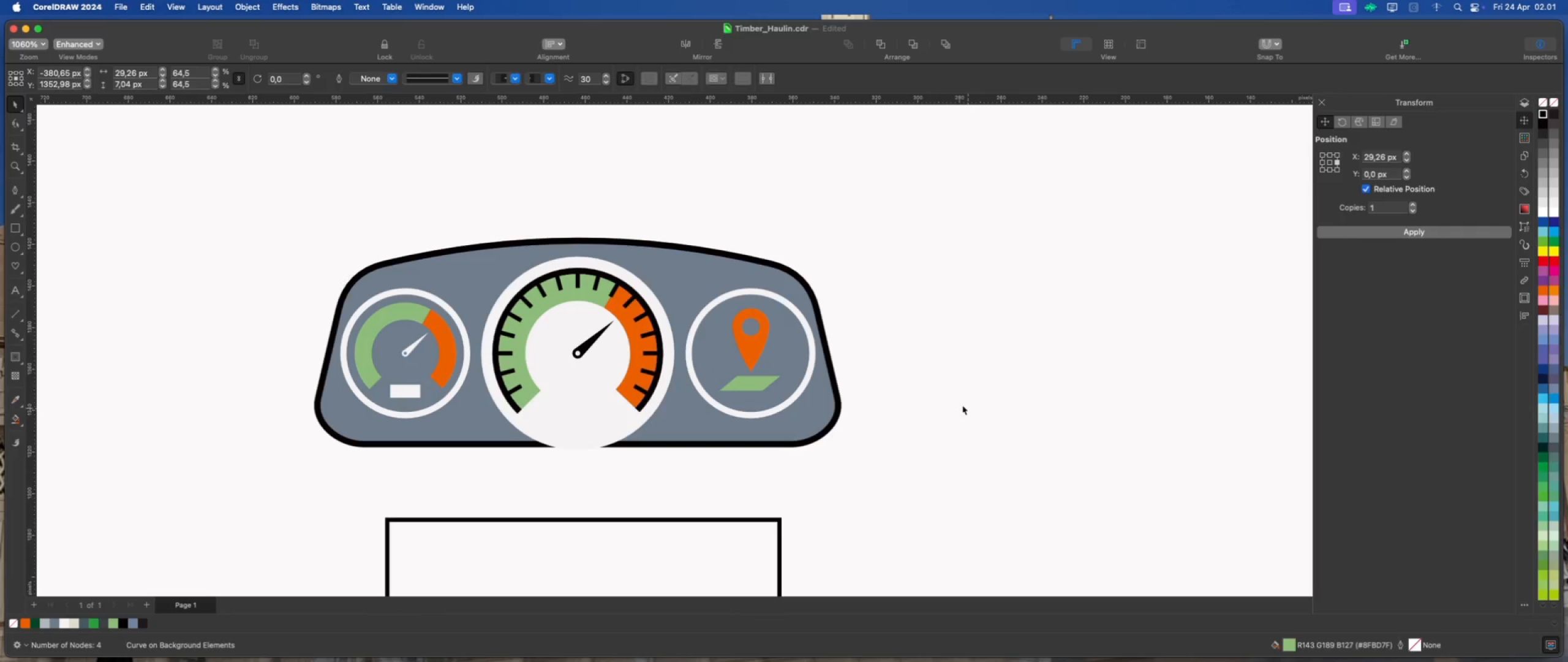 
scroll: coordinate [645, 424], scroll_direction: down, amount: 1.0
 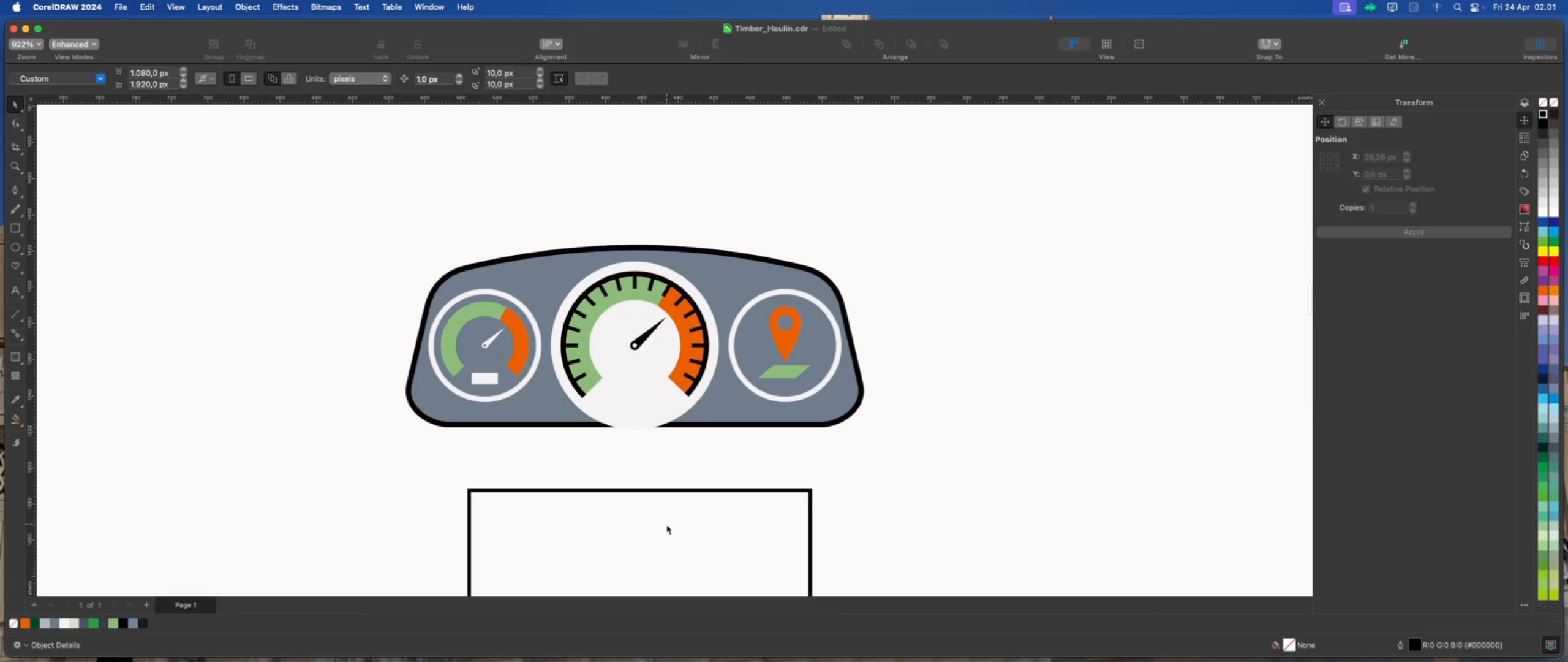 
left_click_drag(start_coordinate=[666, 525], to_coordinate=[648, 441])
 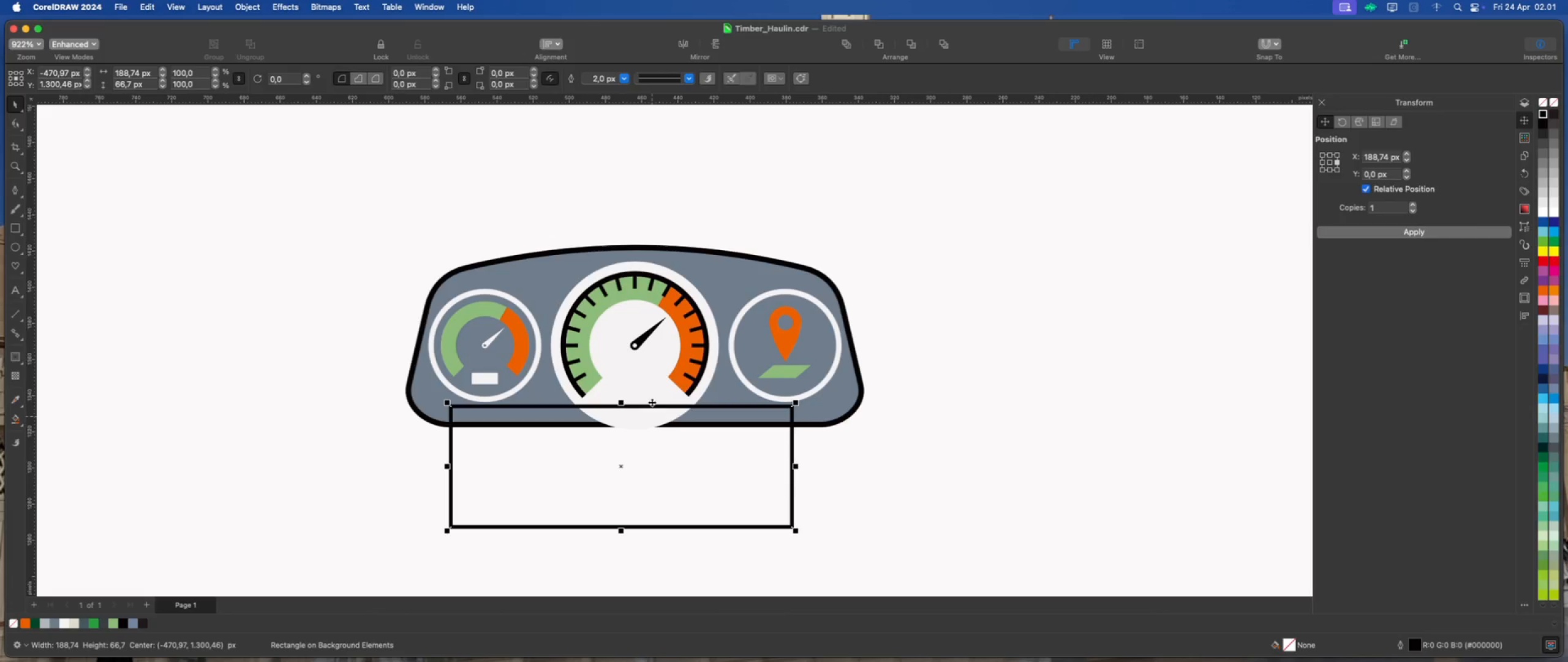 
hold_key(key=ShiftLeft, duration=0.81)
left_click([647, 370])
 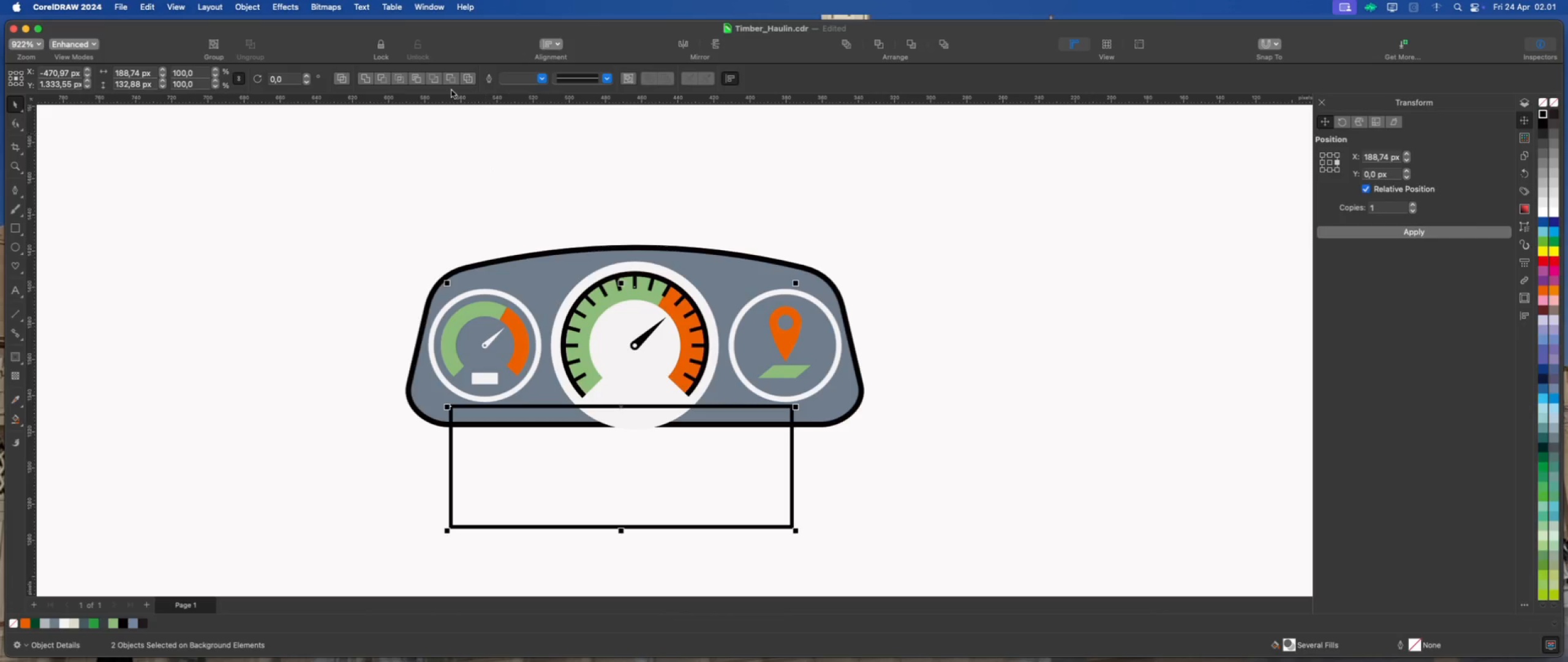 
left_click([448, 81])
 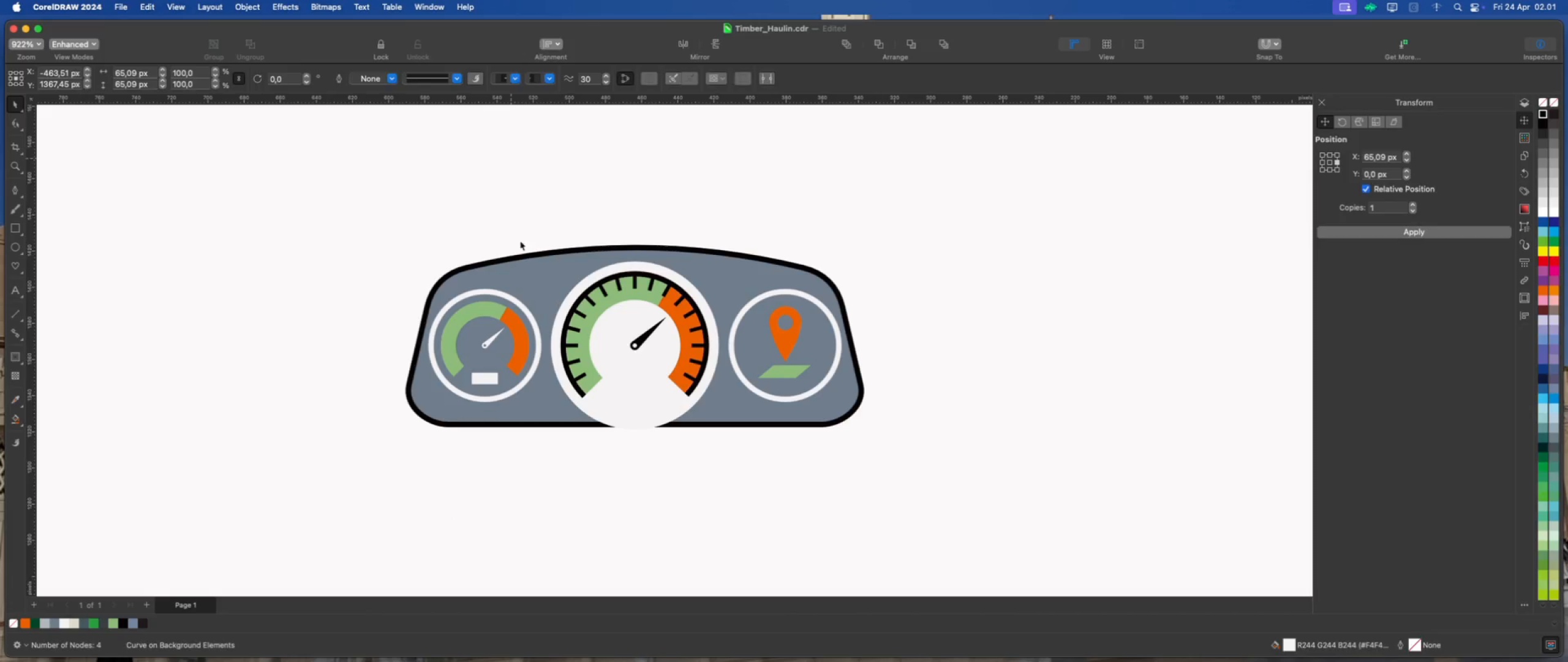 
left_click([524, 259])
 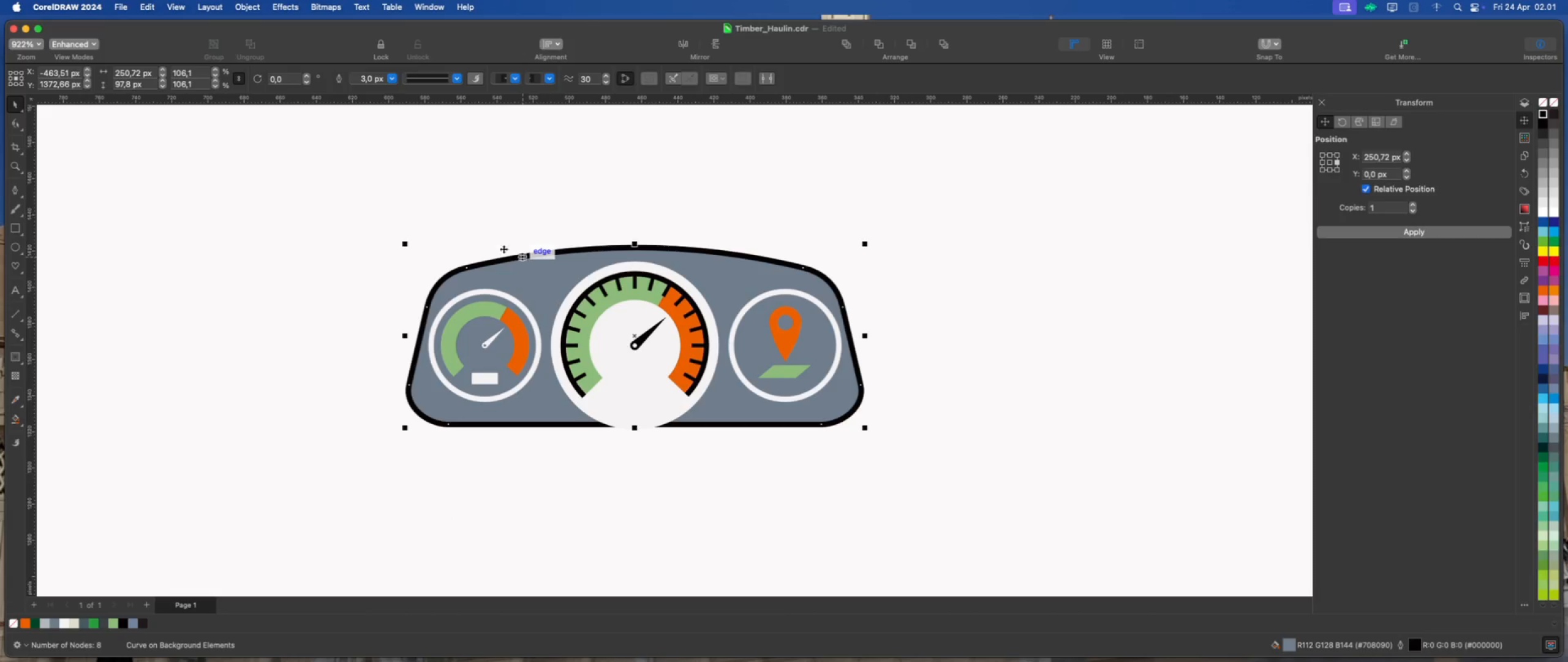 
left_click_drag(start_coordinate=[359, 168], to_coordinate=[981, 517])
 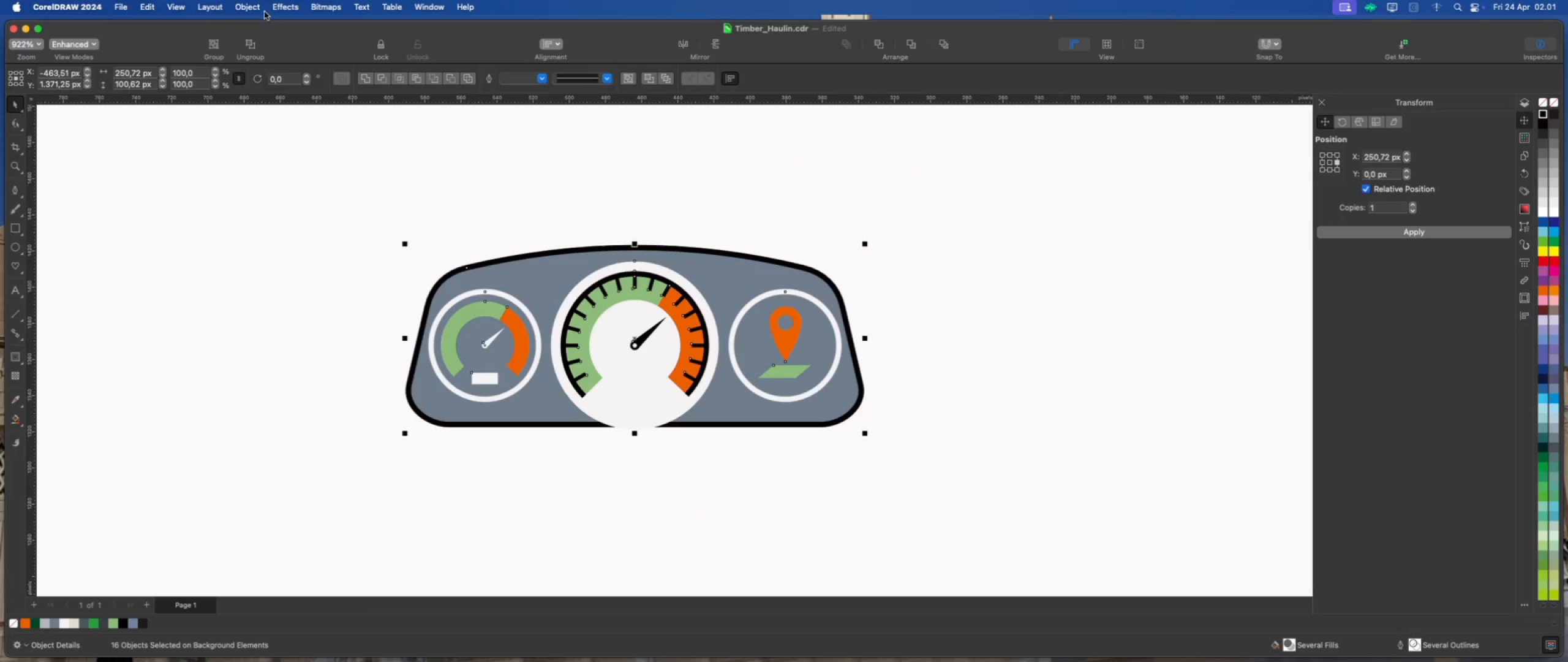 
left_click([252, 7])
 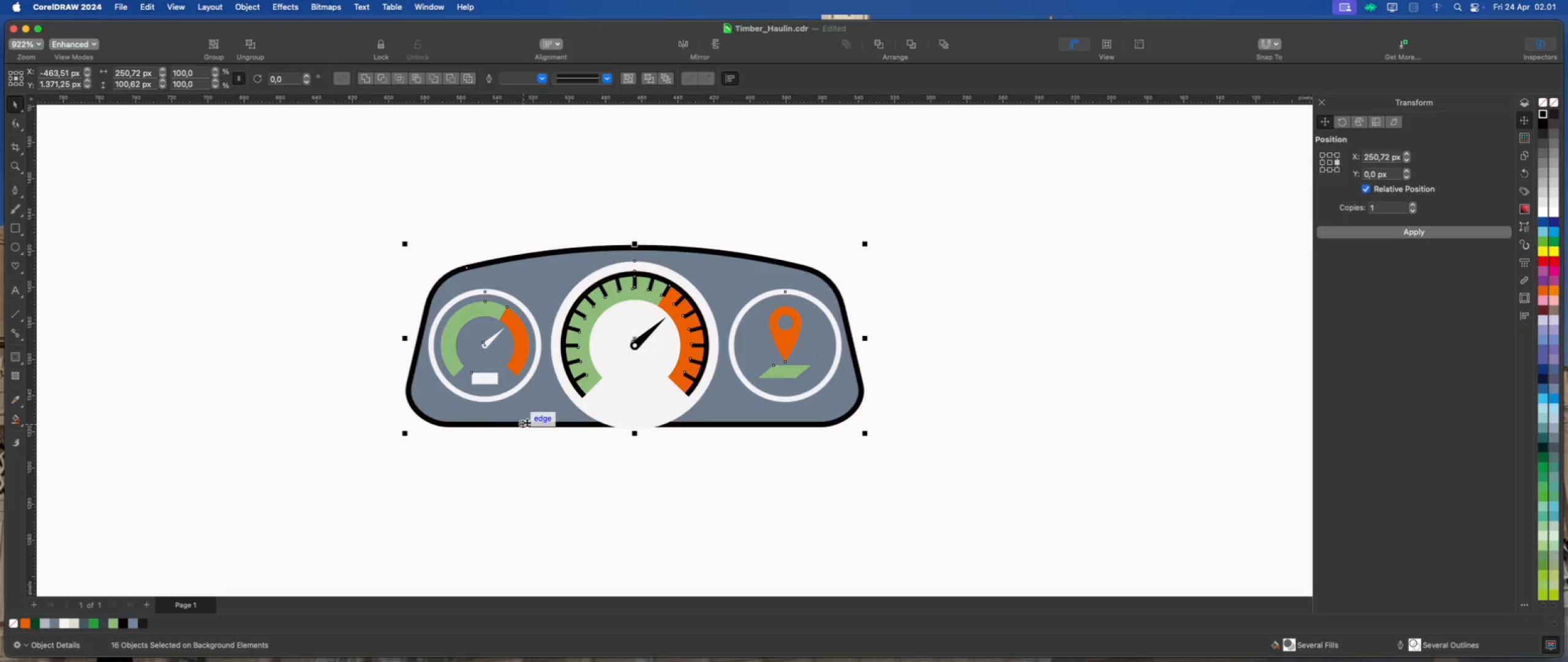 
left_click([548, 466])
 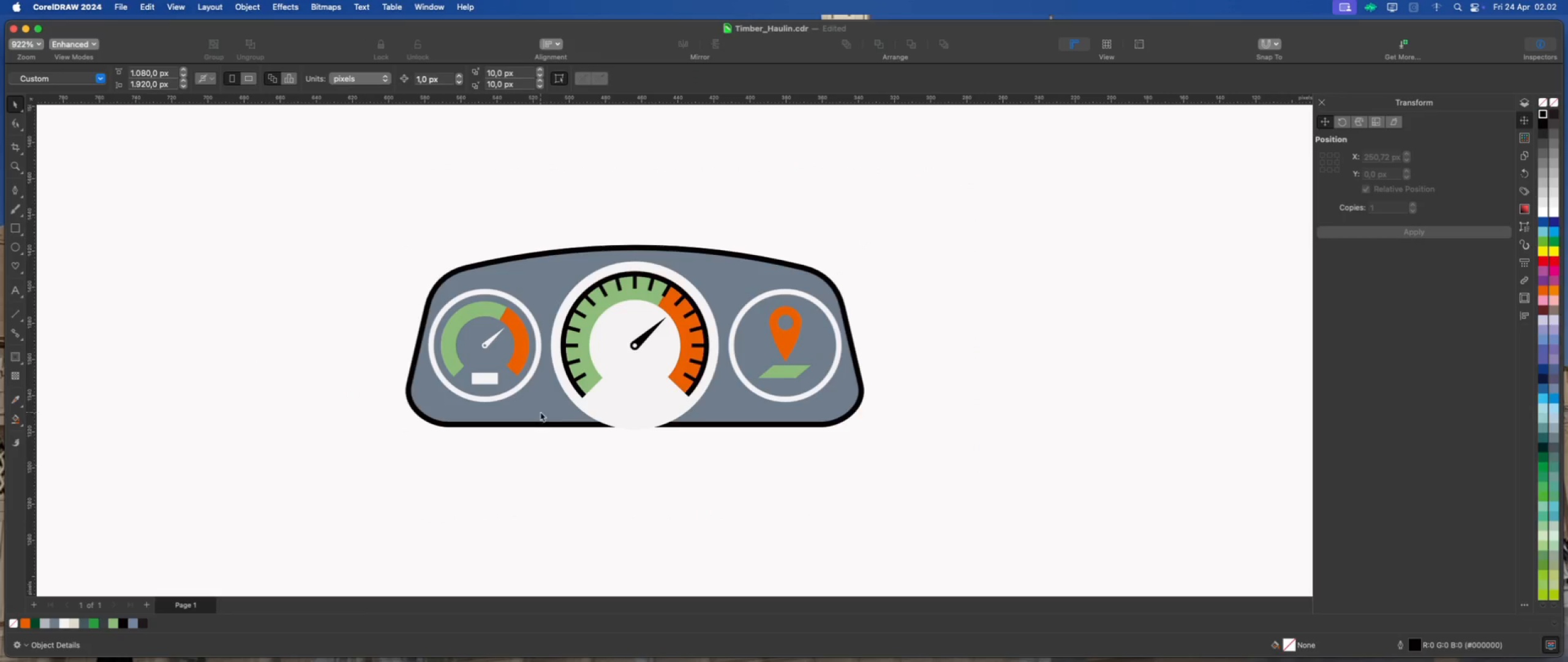 
left_click([540, 411])
 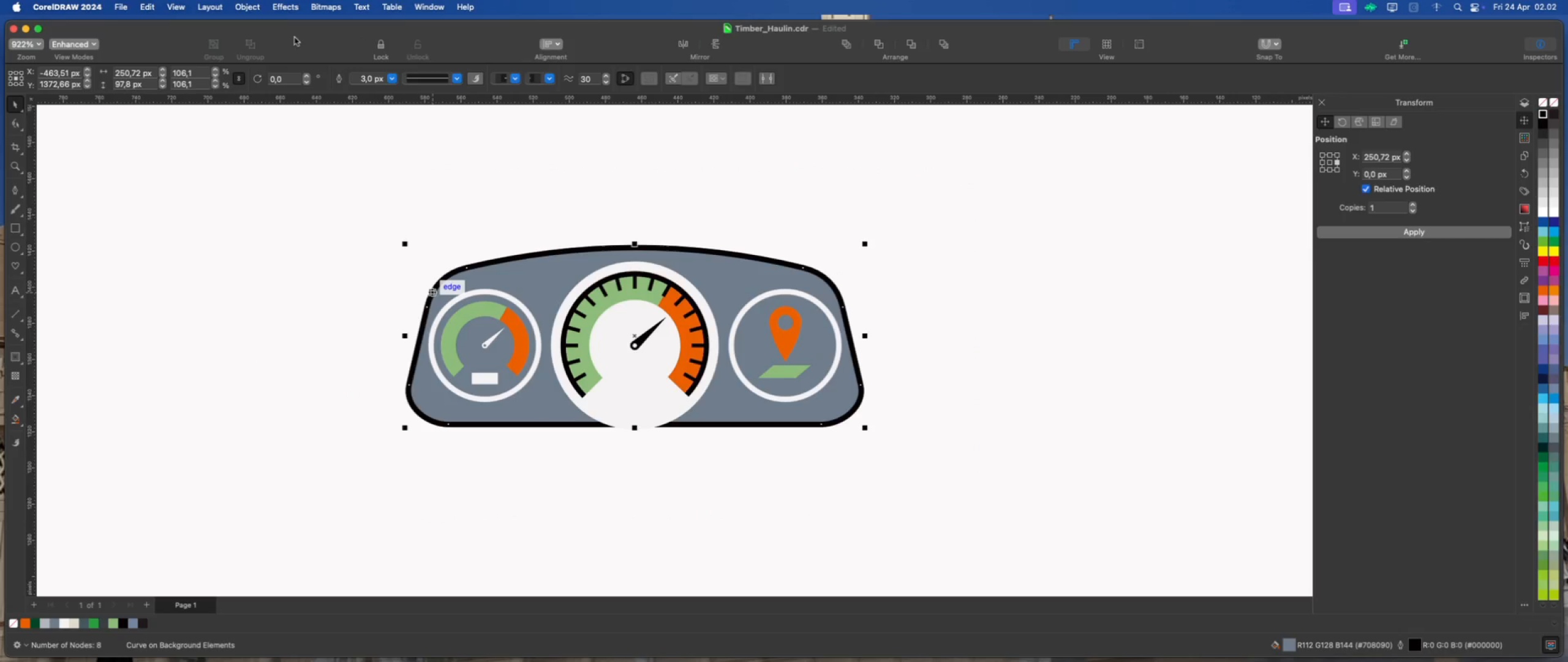 
left_click([240, 9])
 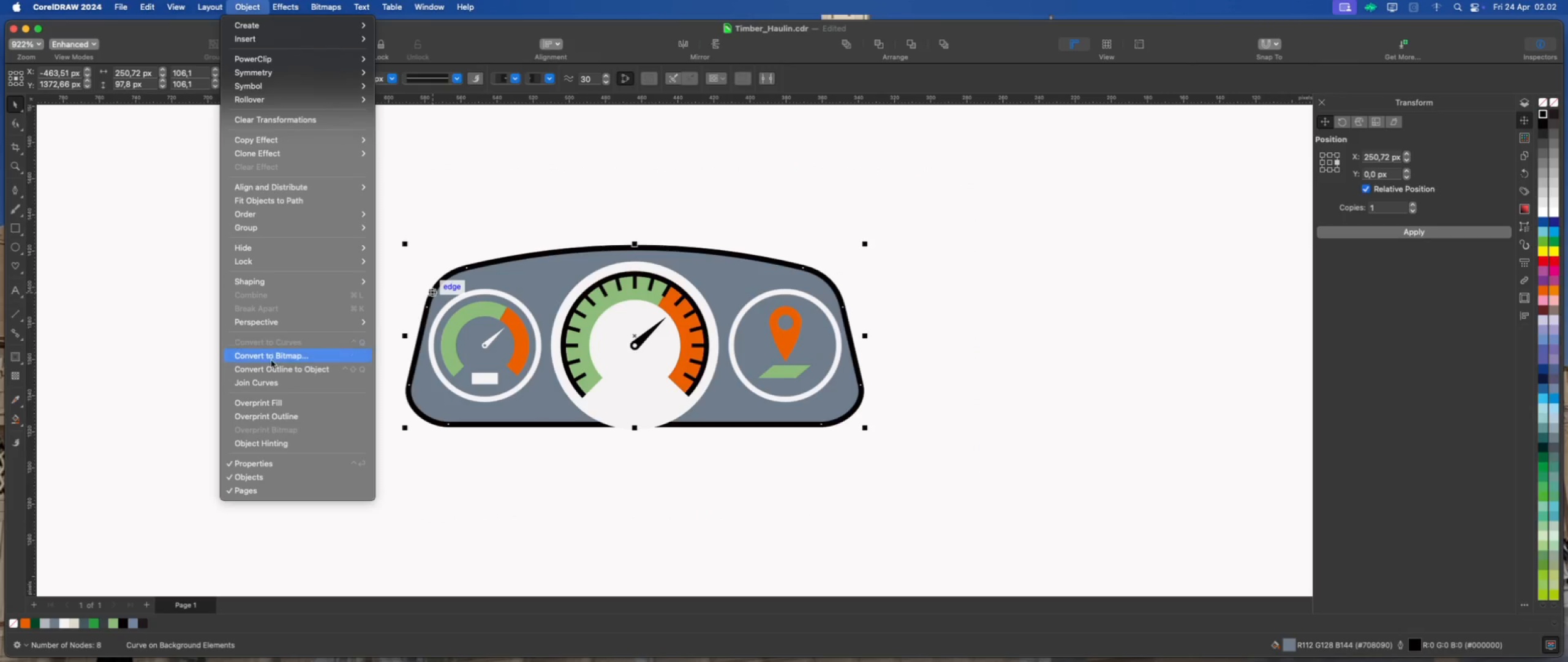 
left_click([273, 365])
 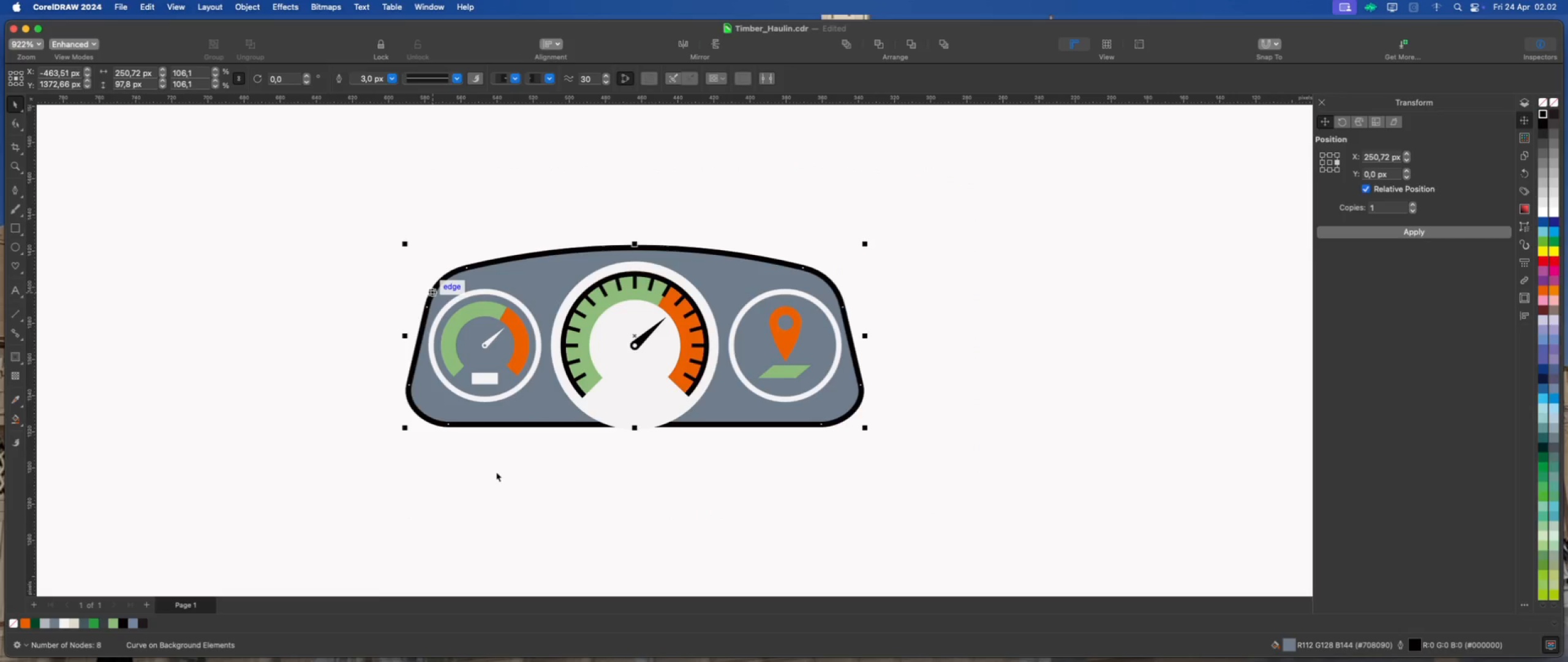 
left_click([496, 472])
 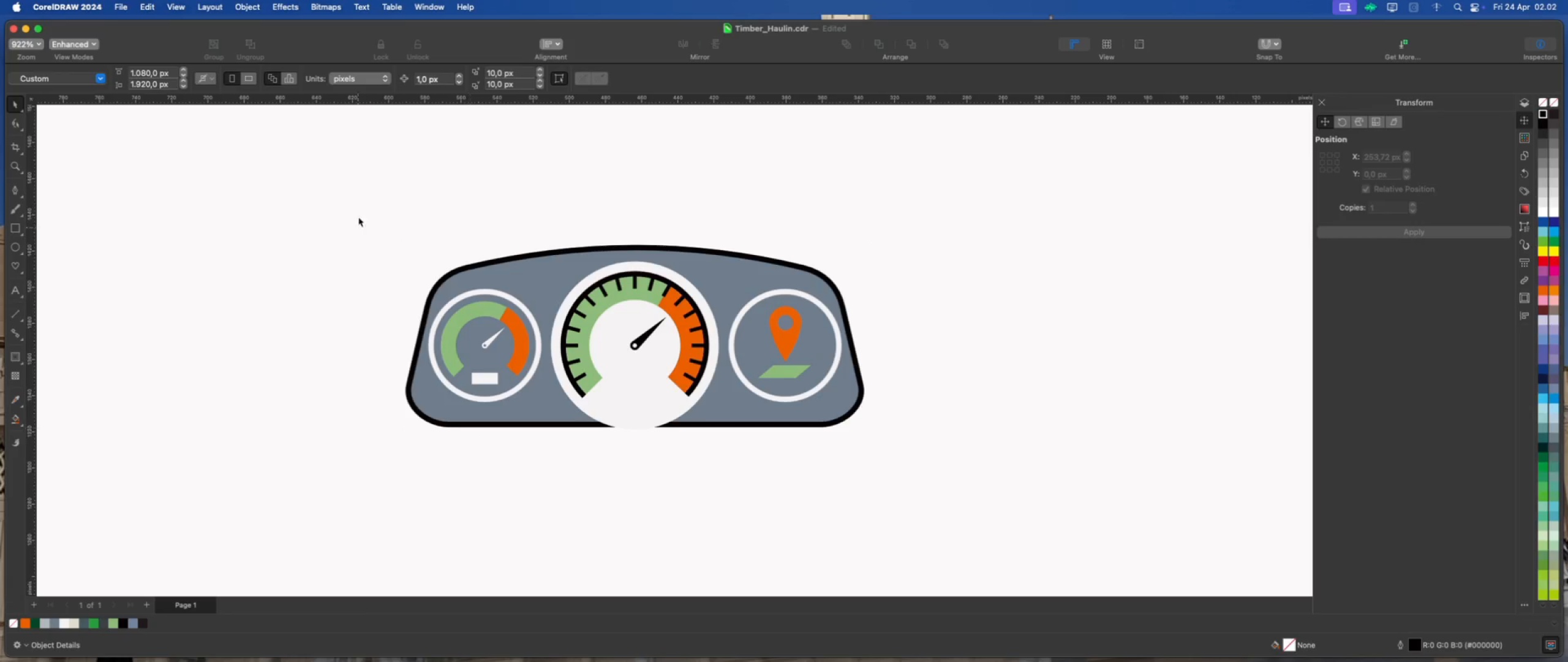 
left_click_drag(start_coordinate=[361, 194], to_coordinate=[888, 477])
 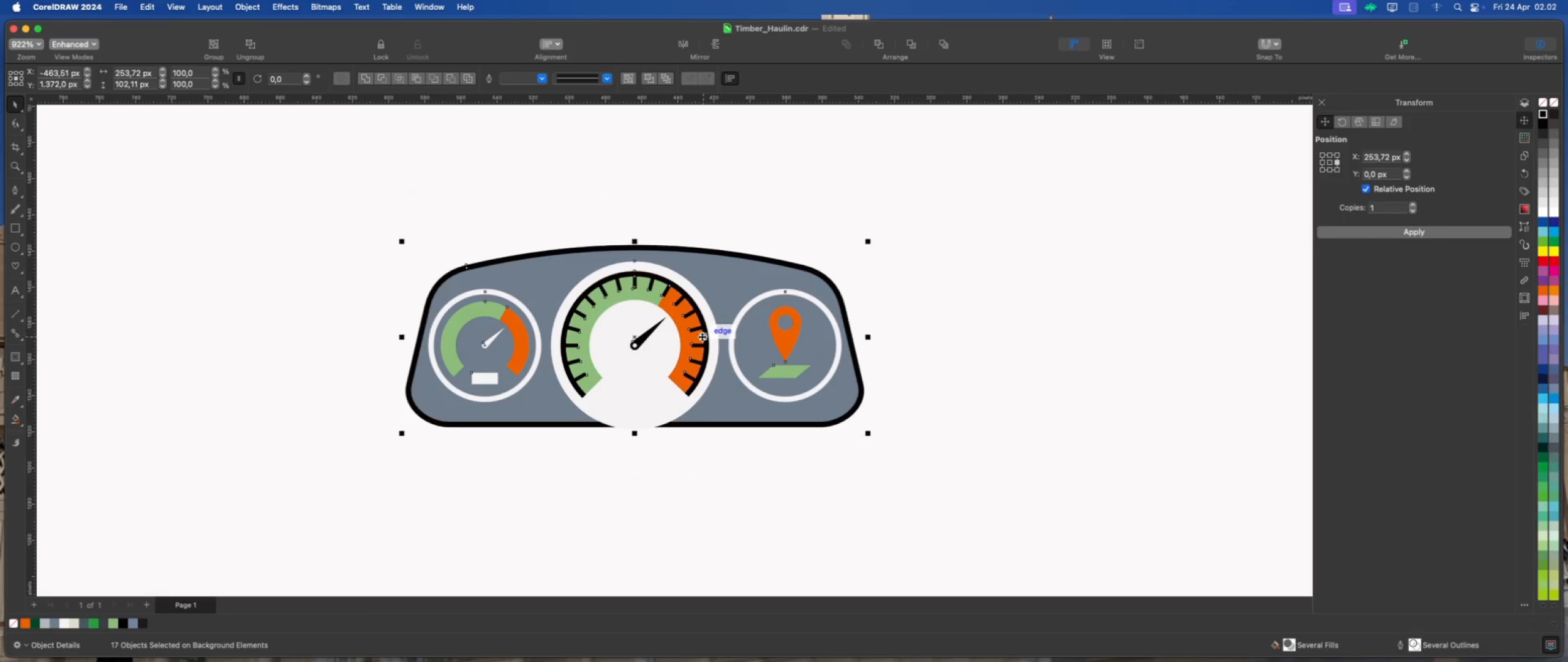 
wait(6.26)
 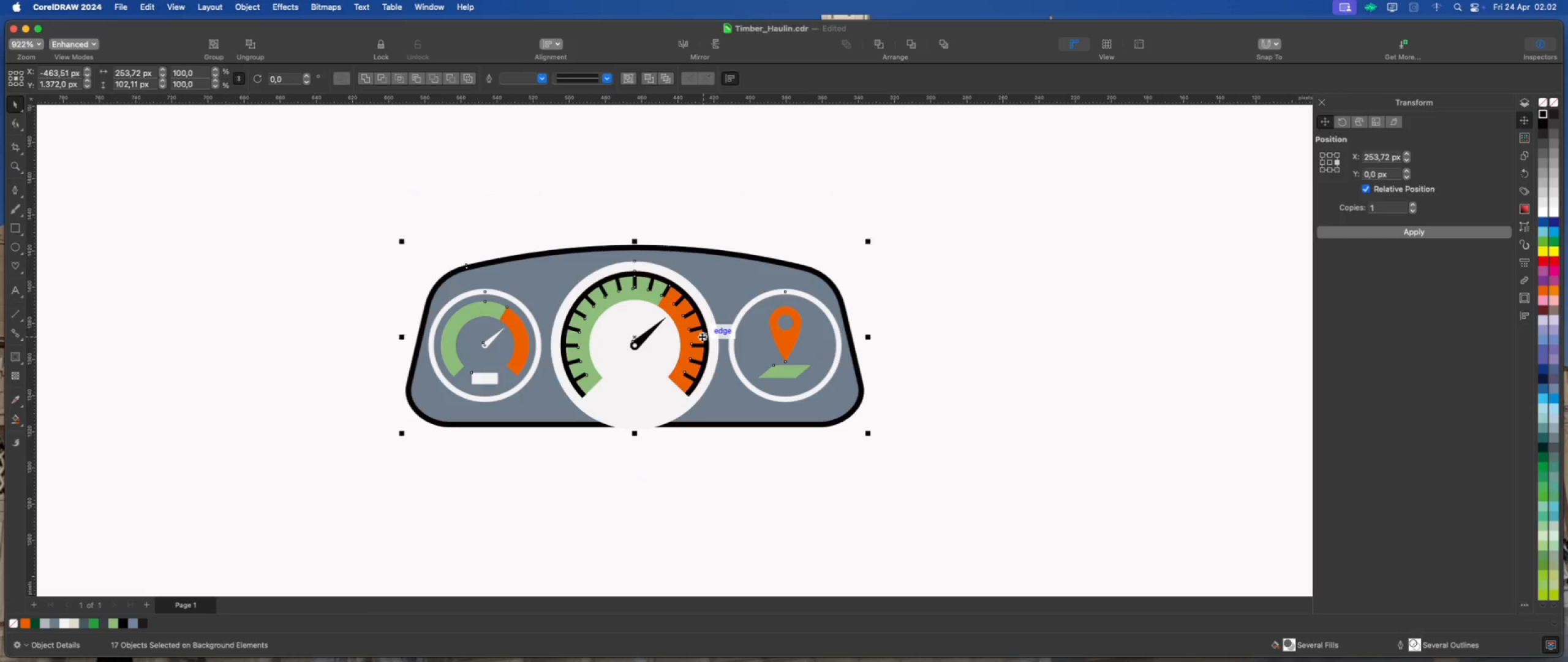 
left_click([258, 9])
 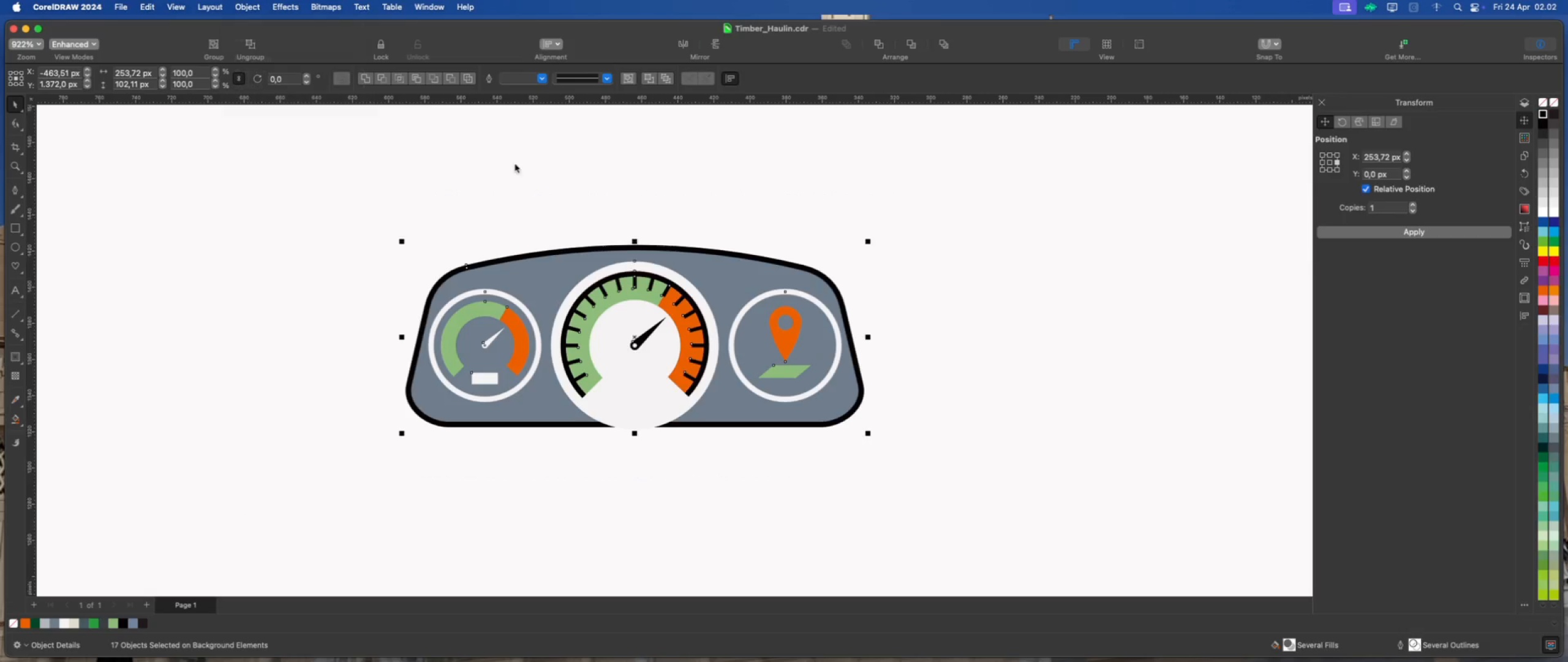 
scroll: coordinate [461, 312], scroll_direction: down, amount: 9.0
 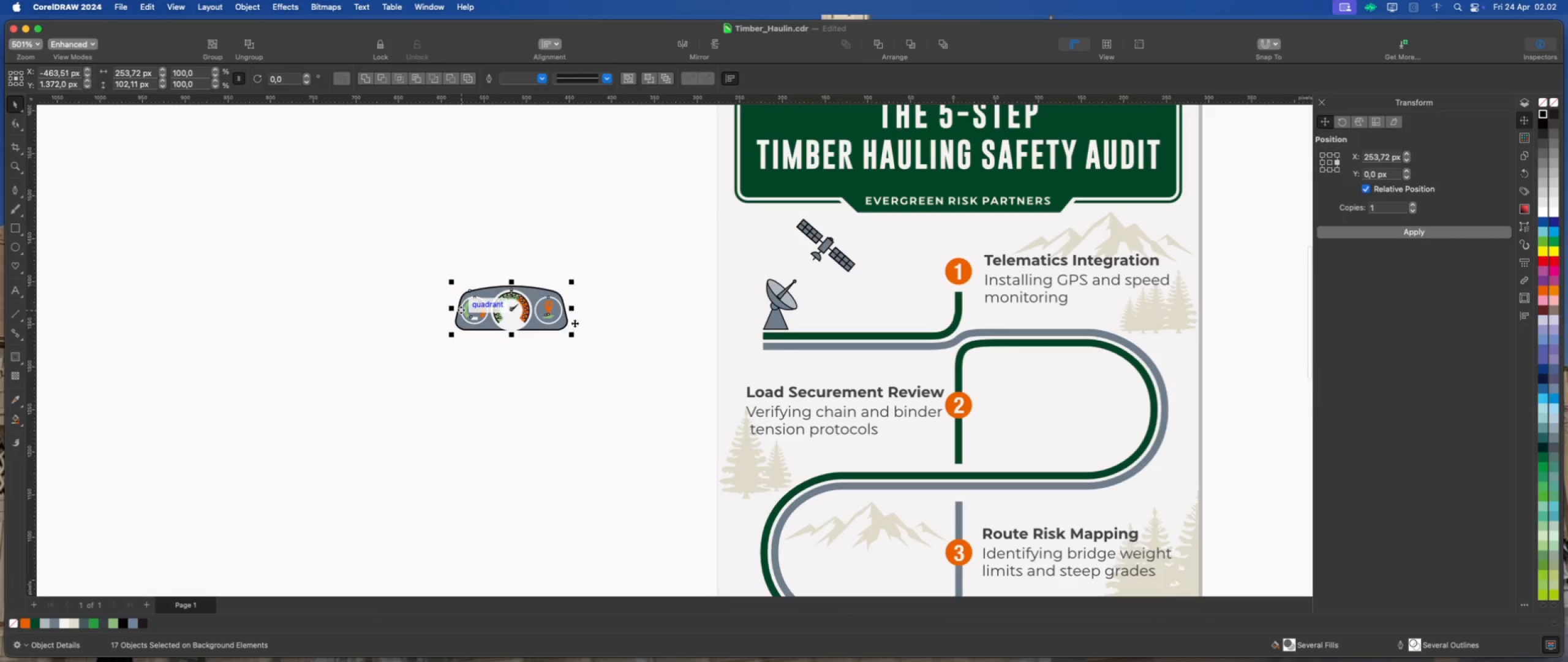 
scroll: coordinate [574, 320], scroll_direction: up, amount: 2.0
 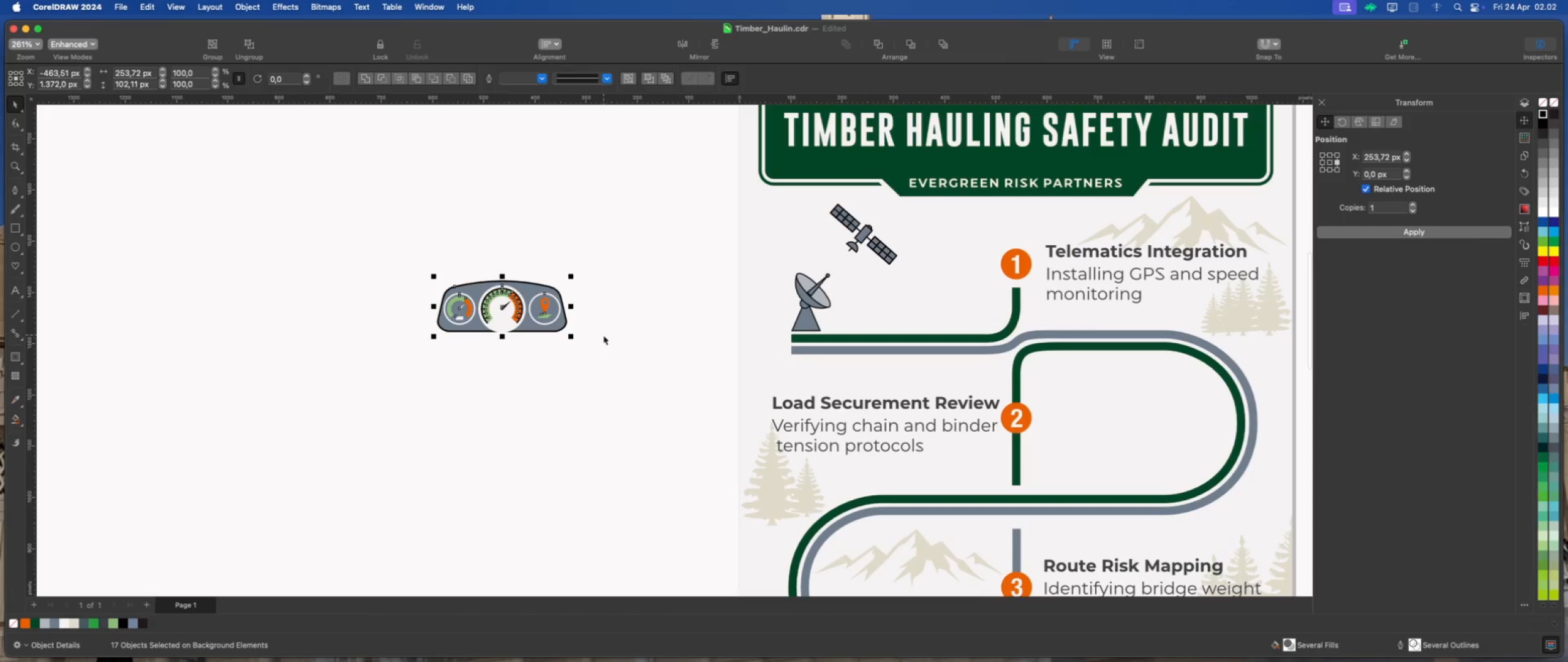 
left_click([627, 341])
 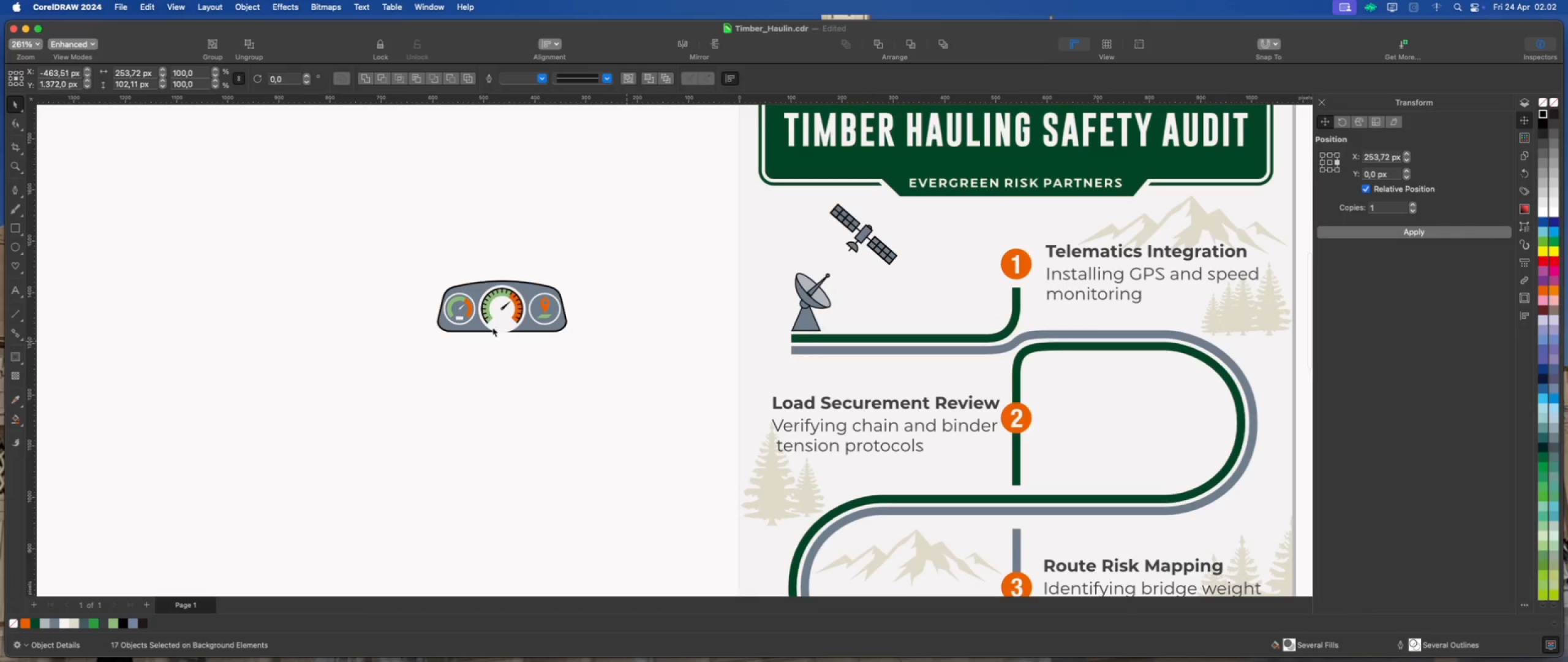 
scroll: coordinate [535, 328], scroll_direction: up, amount: 11.0
 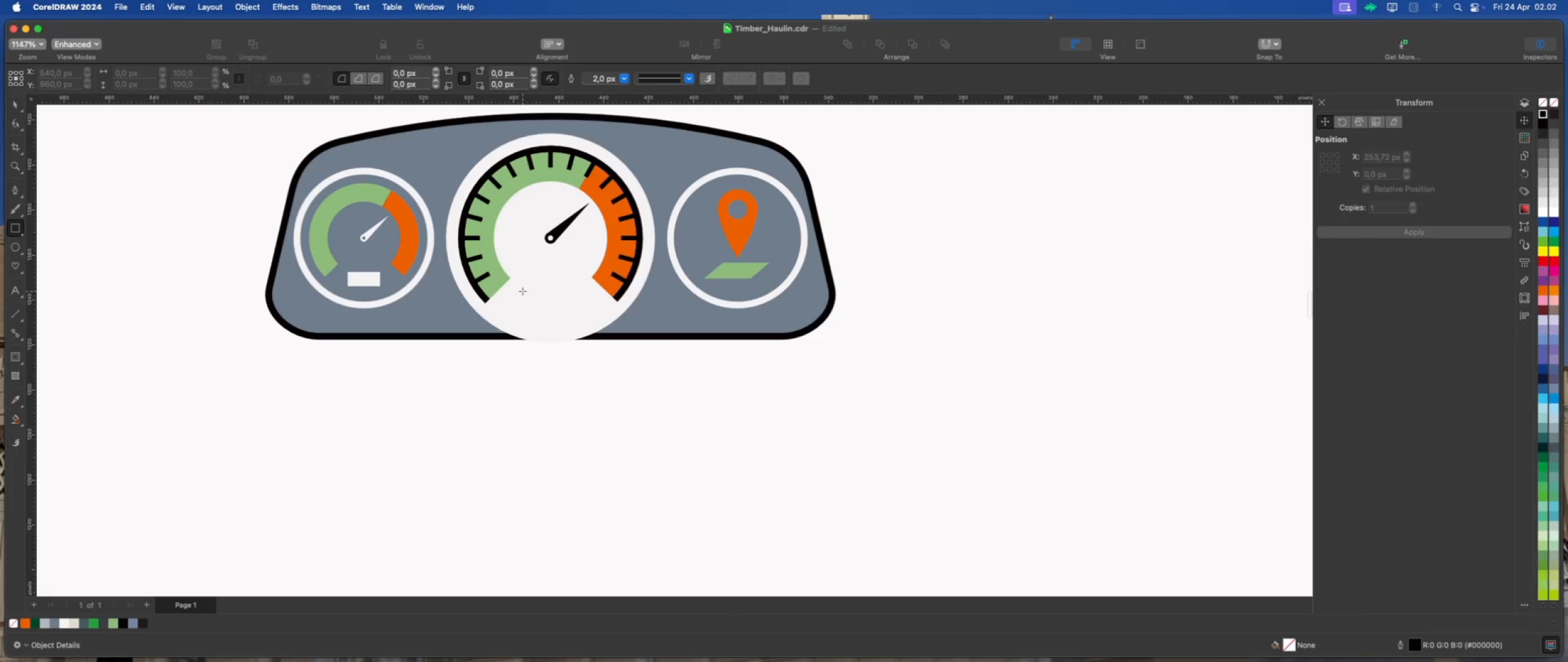 
left_click_drag(start_coordinate=[521, 290], to_coordinate=[581, 319])
 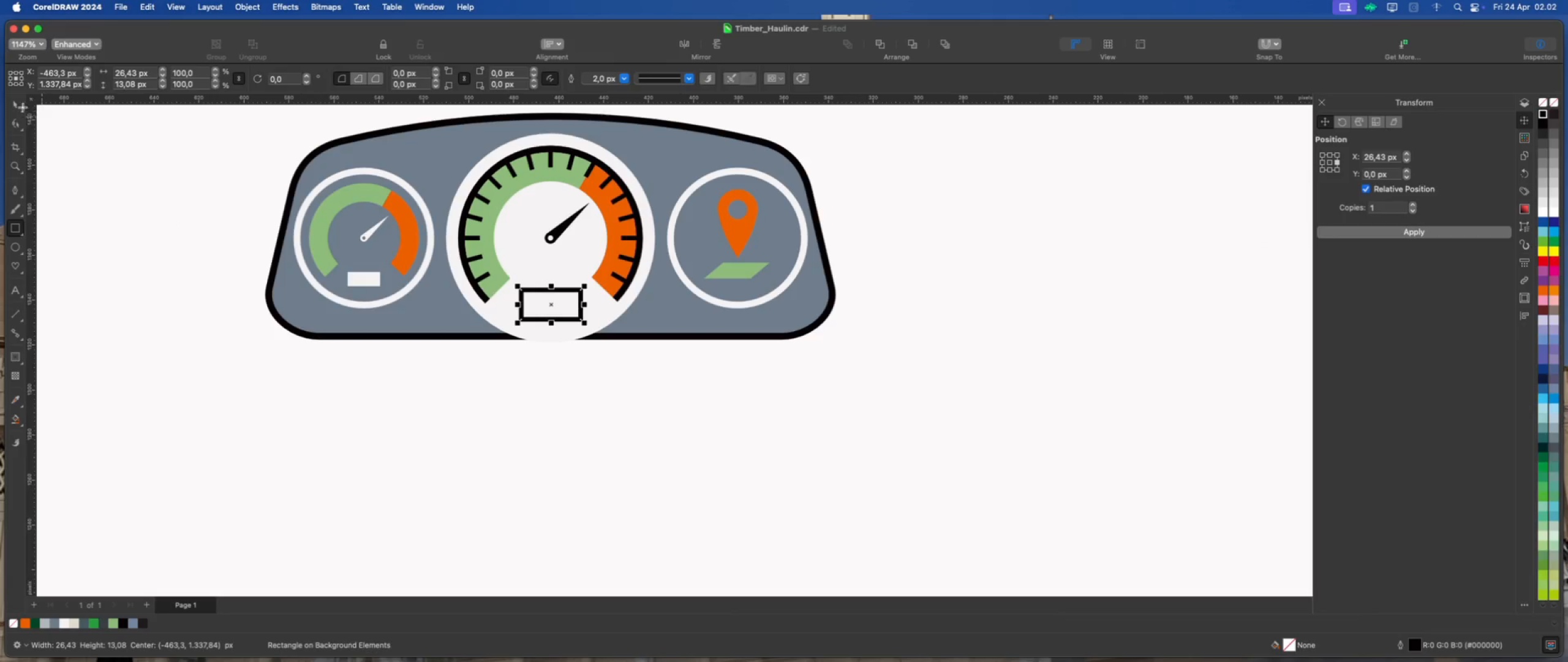 
left_click([18, 105])
 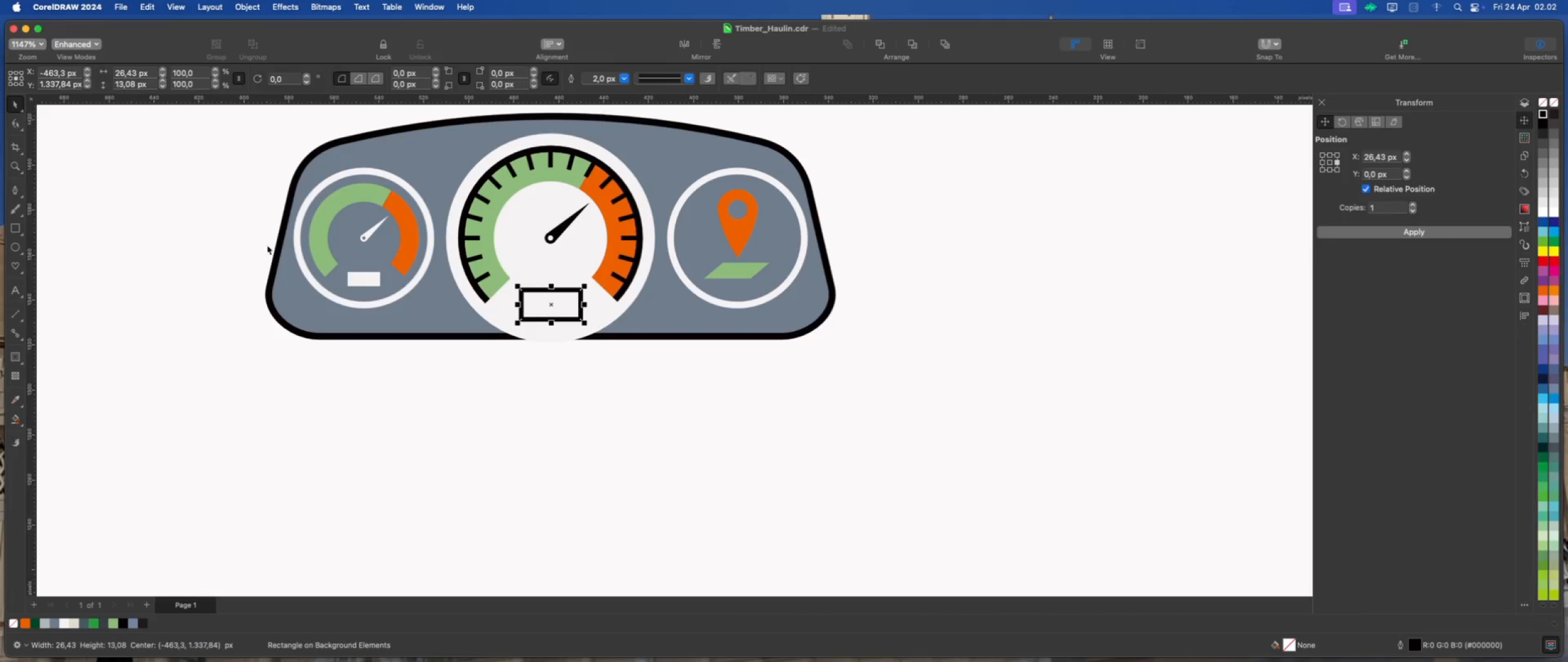 
hold_key(key=ShiftLeft, duration=0.78)
left_click([565, 267])
 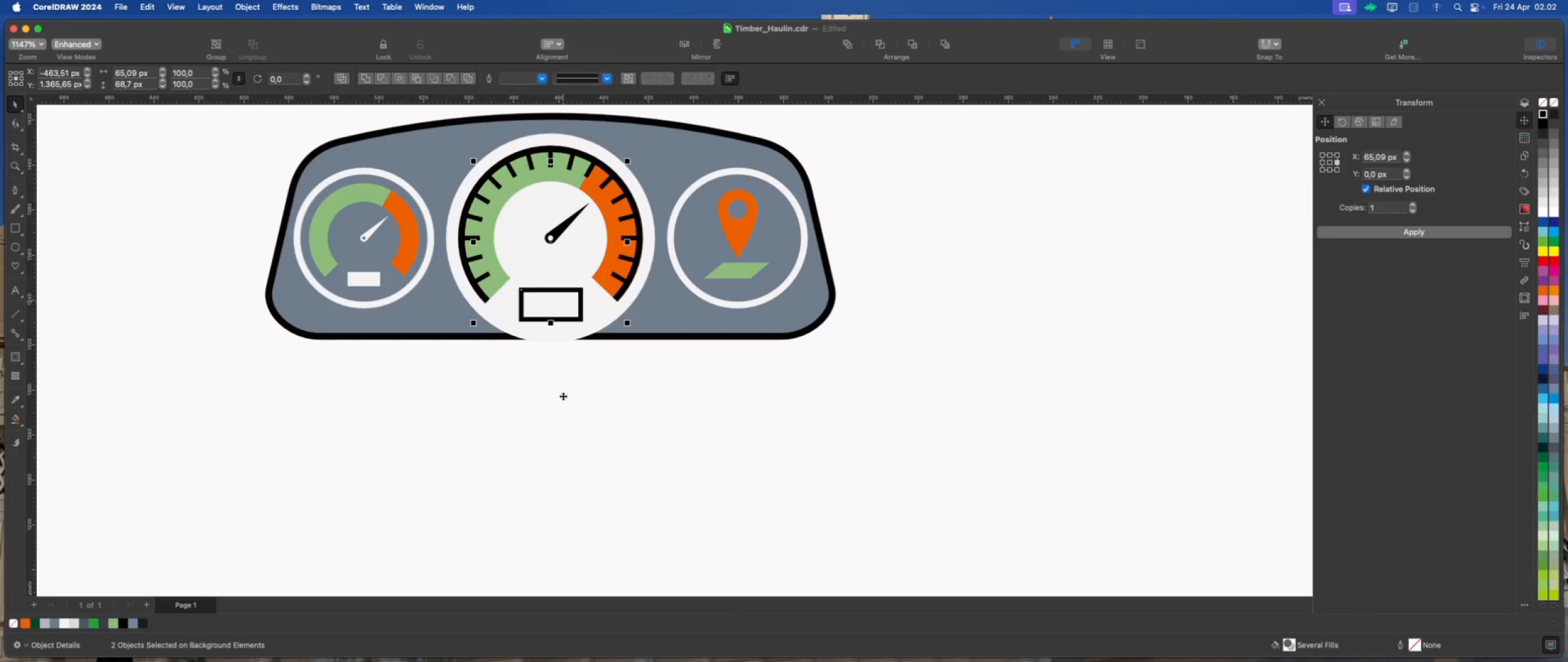 
key(Shift+C)
 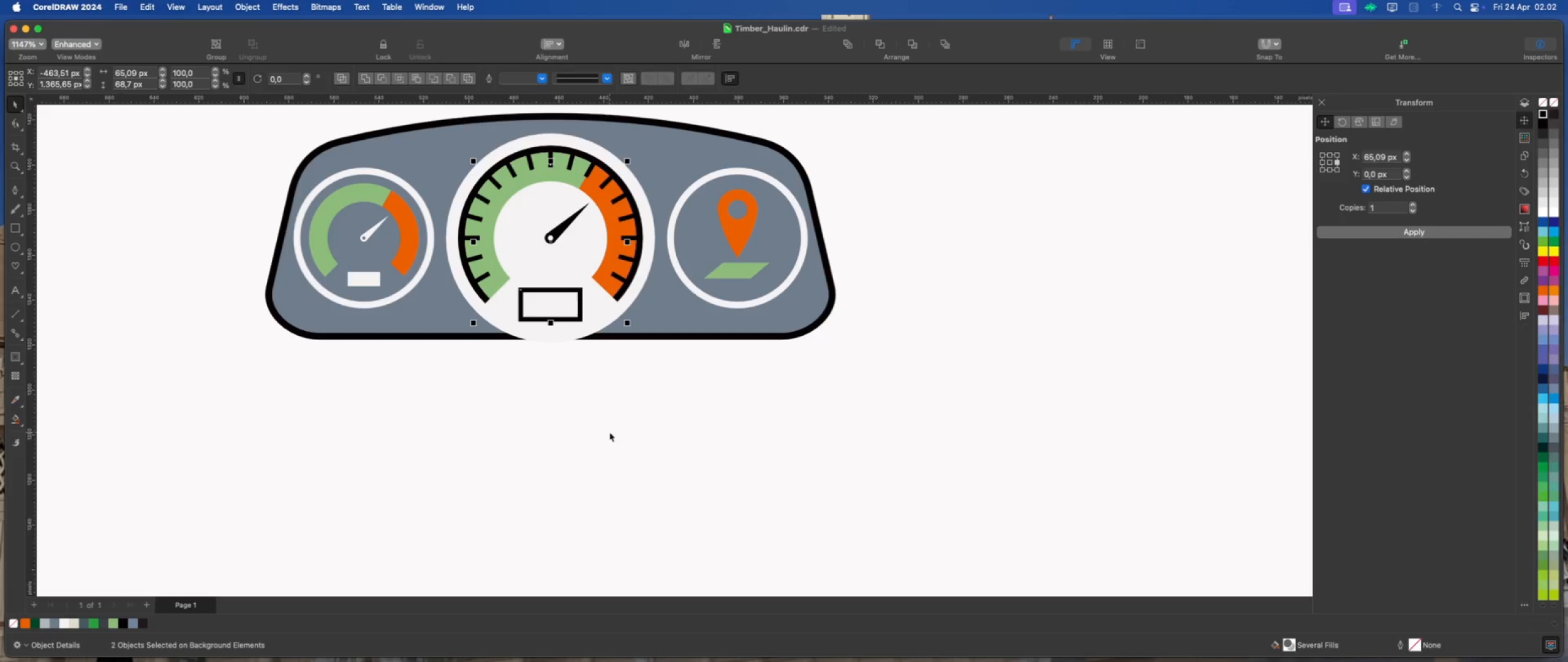 
left_click([609, 432])
 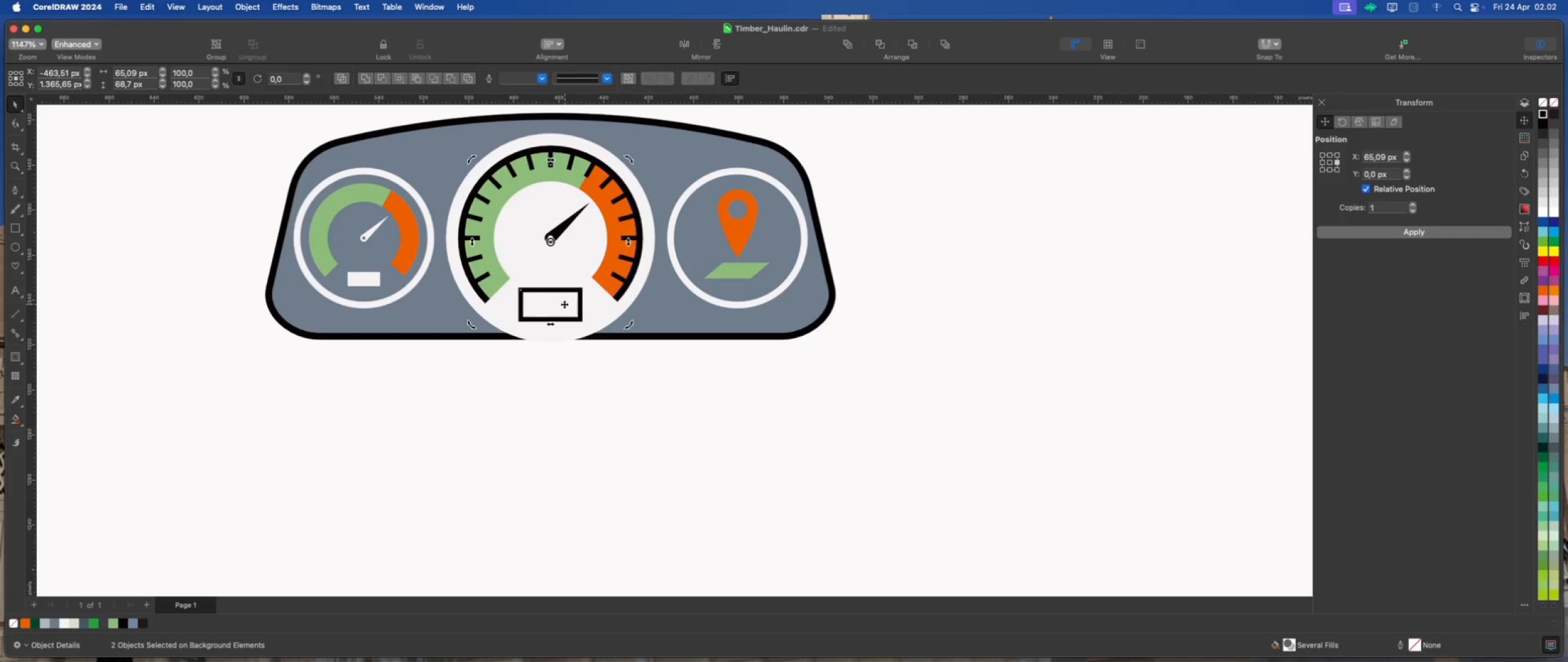 
double_click([589, 413])
 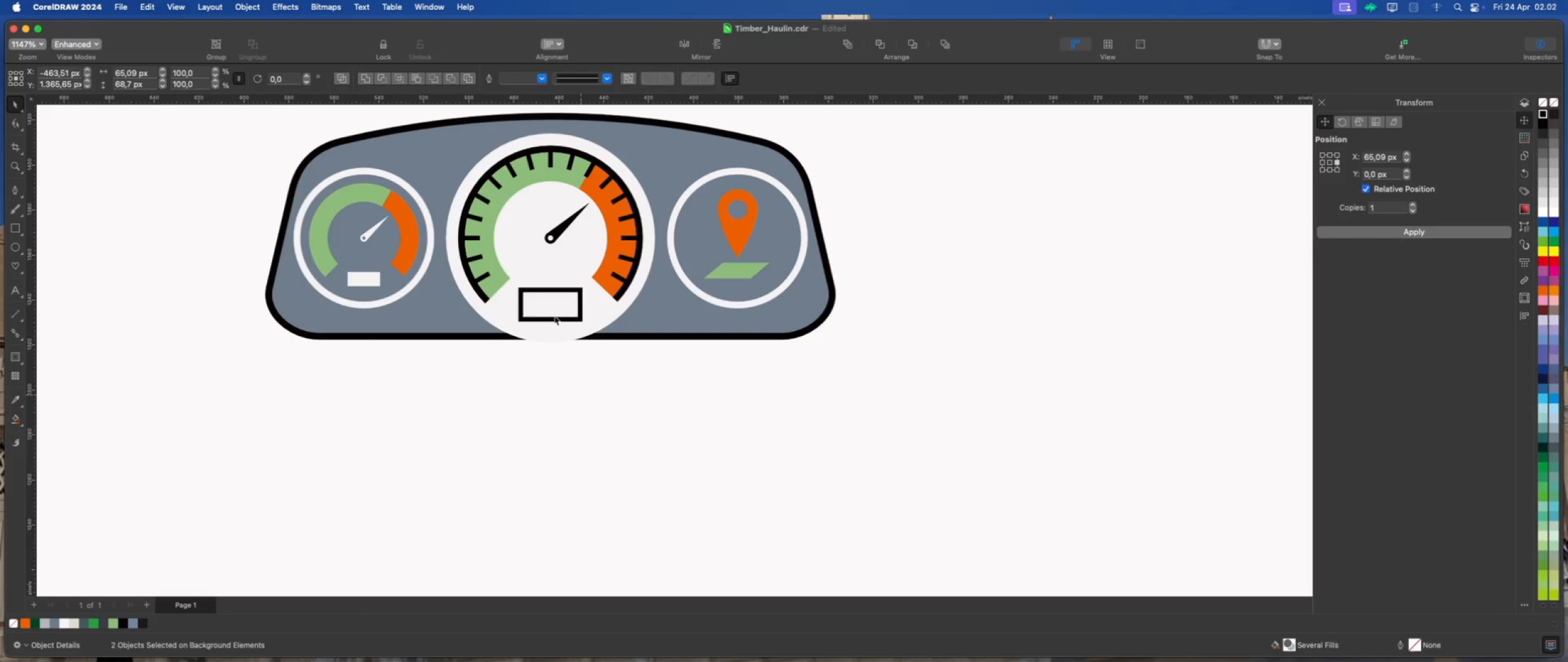 
triple_click([554, 316])
 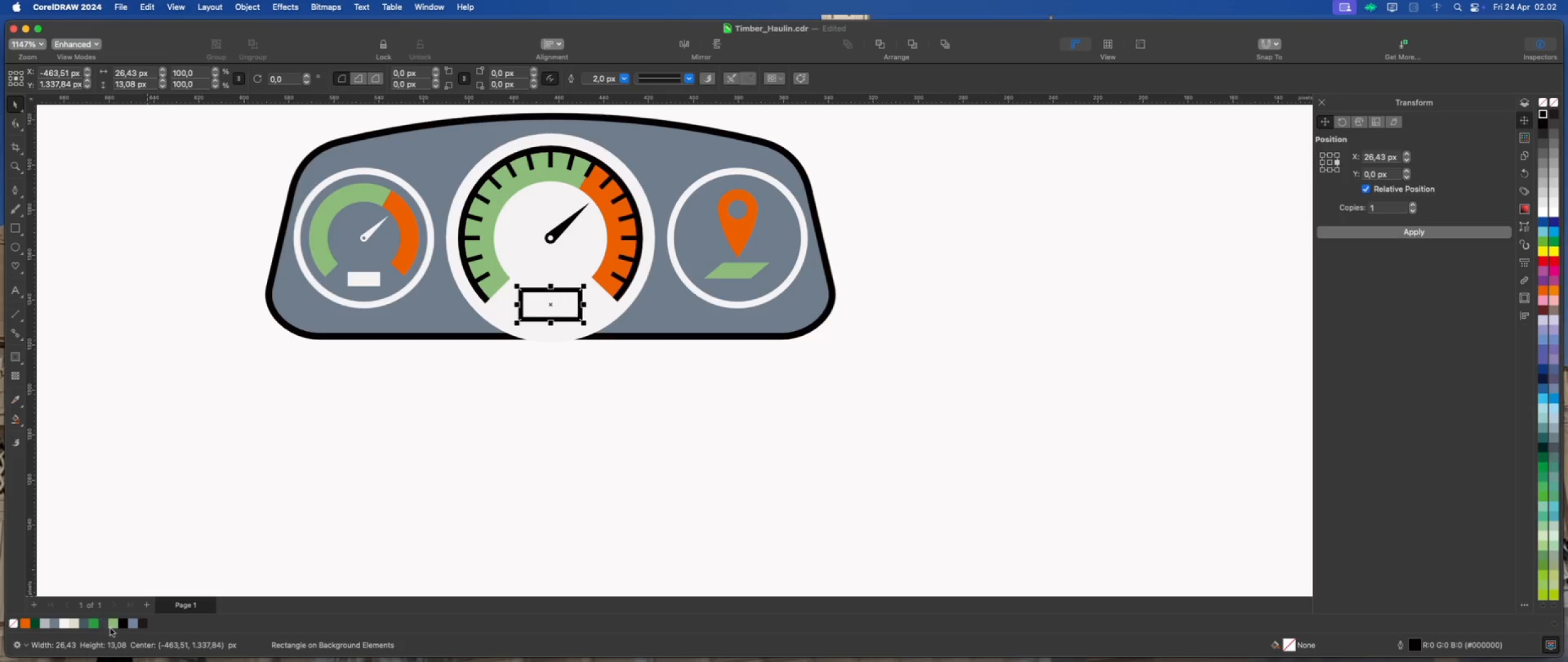 
left_click([113, 624])
 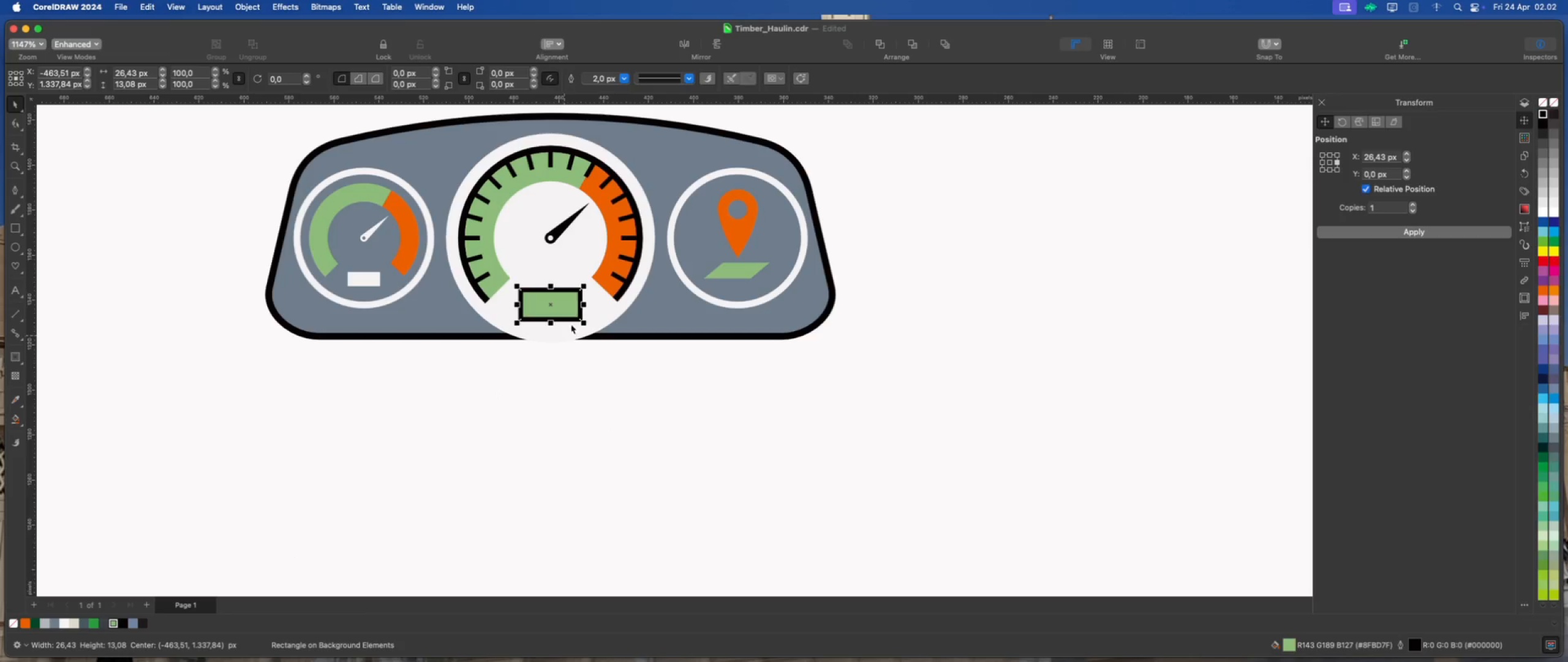 
scroll: coordinate [579, 298], scroll_direction: up, amount: 5.0
 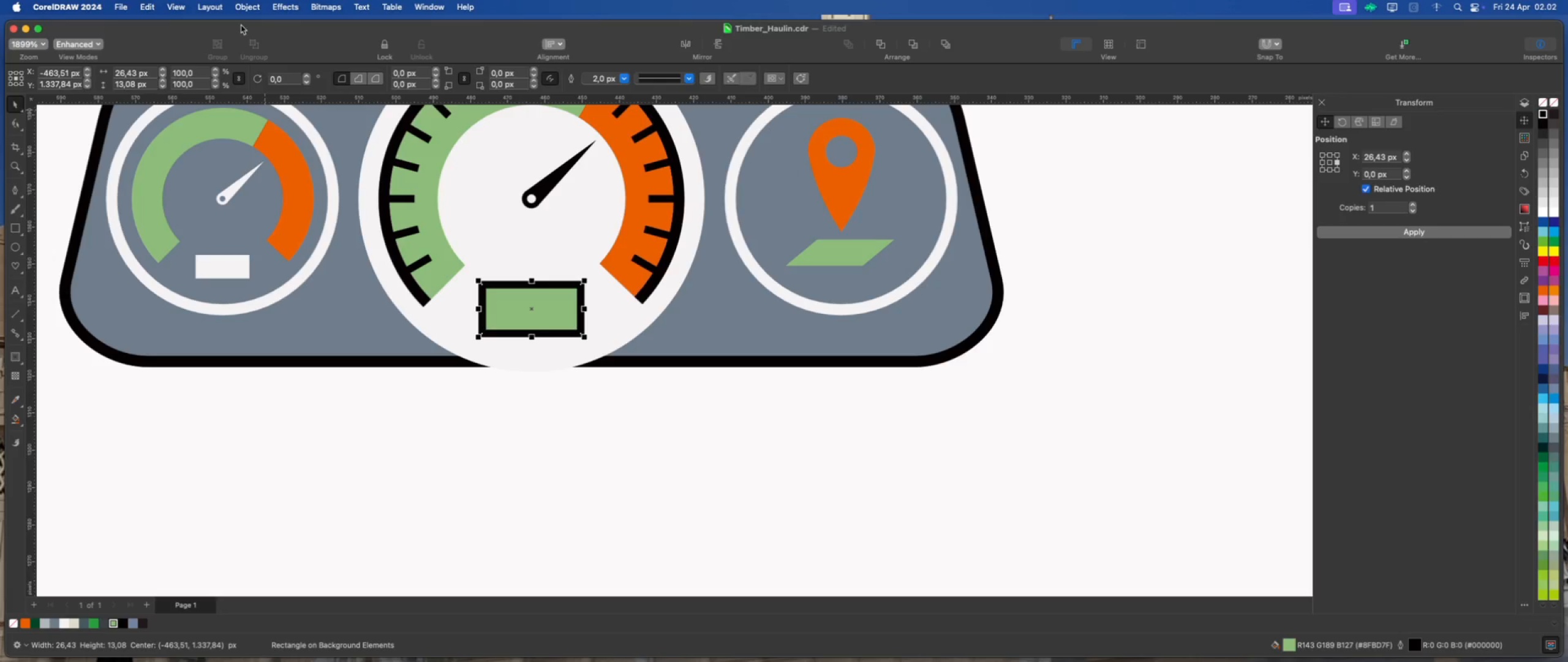 
wait(5.86)
 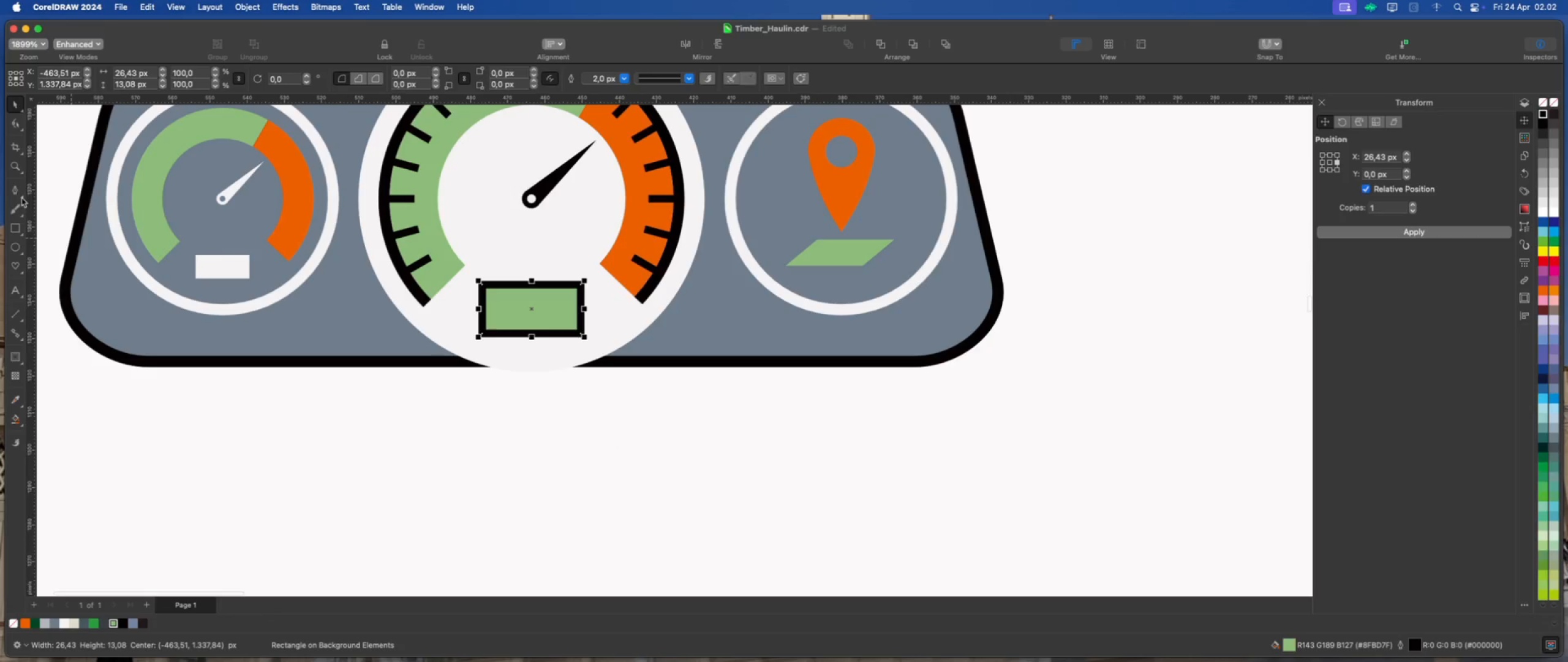 
left_click([283, 369])
 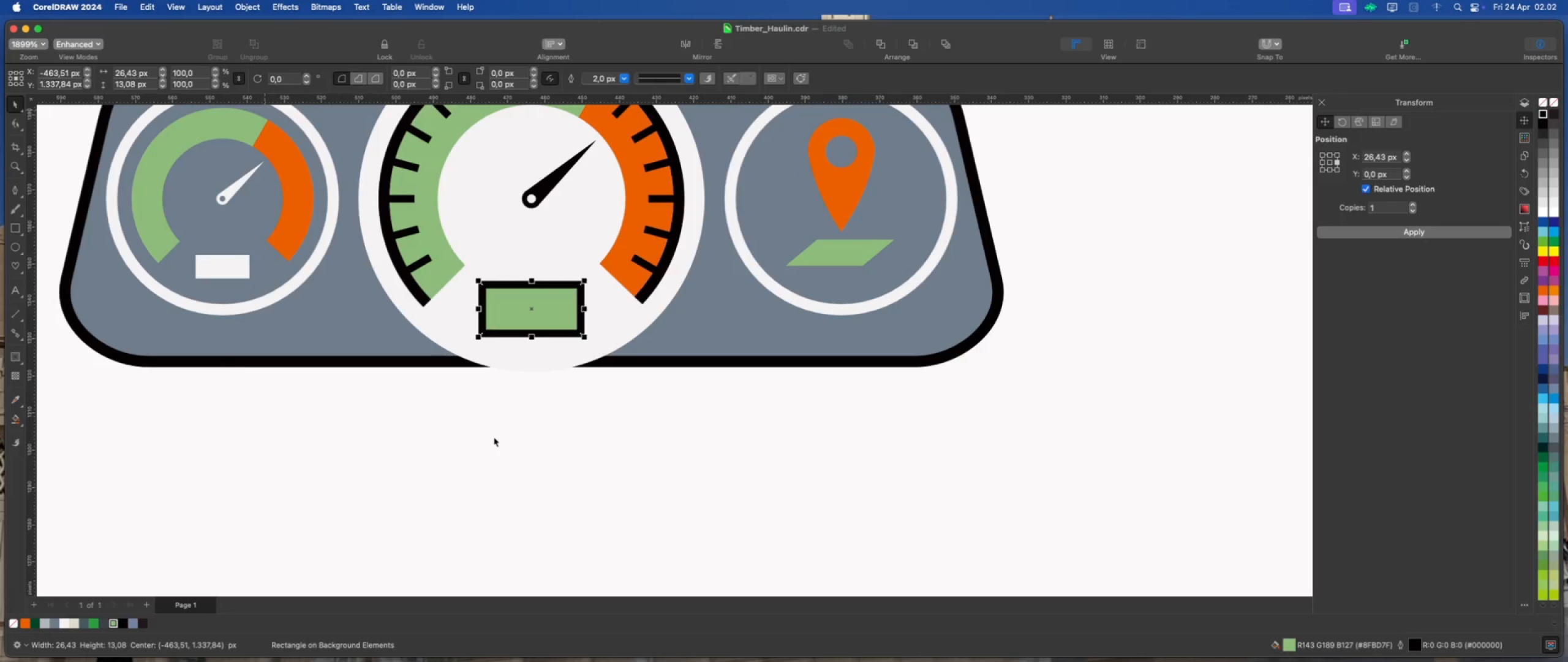 
left_click([494, 437])
 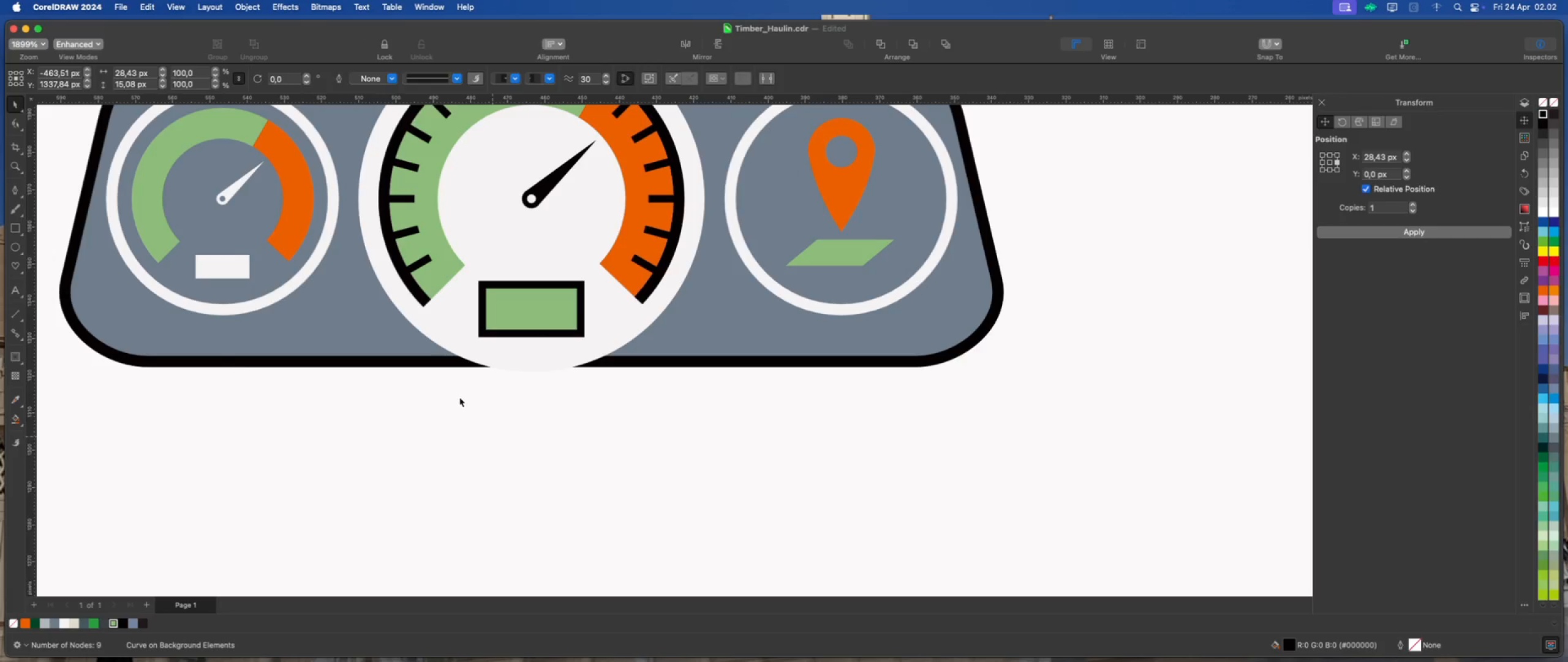 
scroll: coordinate [459, 397], scroll_direction: down, amount: 7.0
 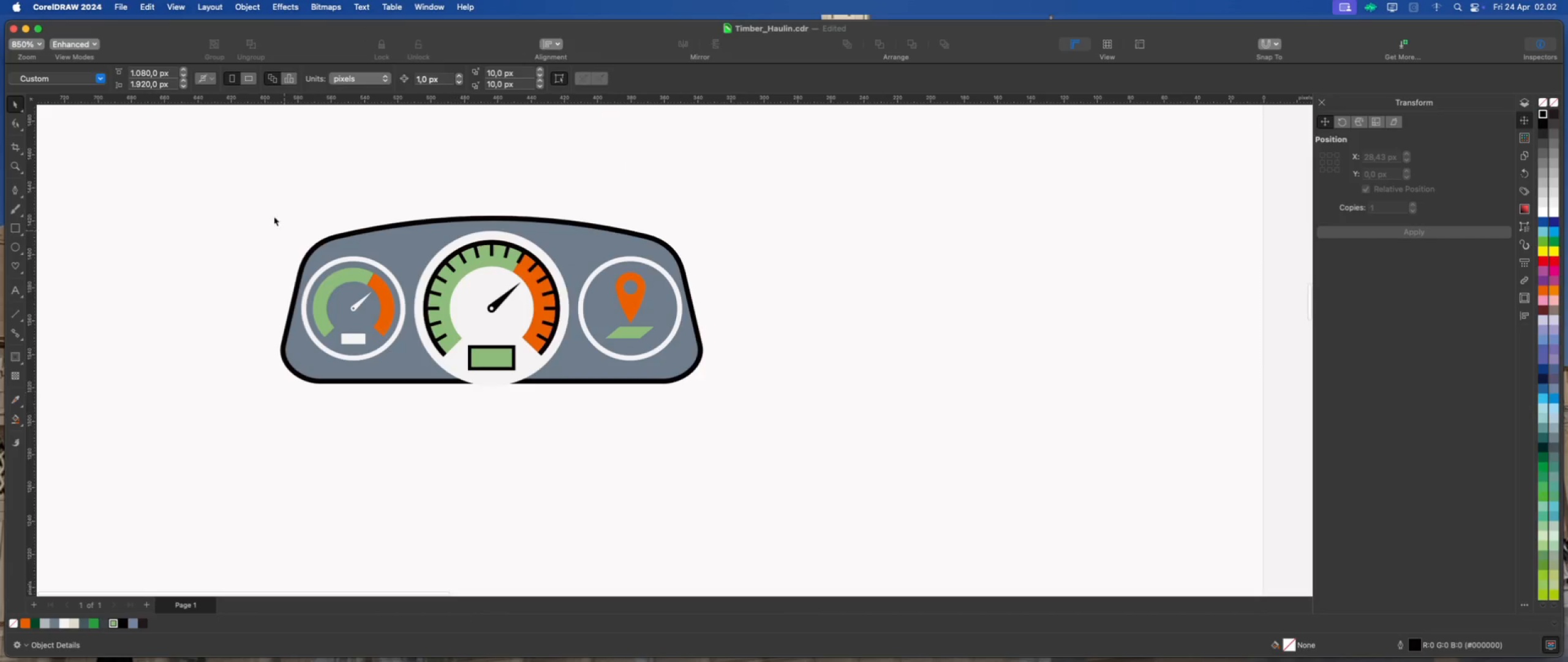 
left_click_drag(start_coordinate=[251, 173], to_coordinate=[726, 423])
 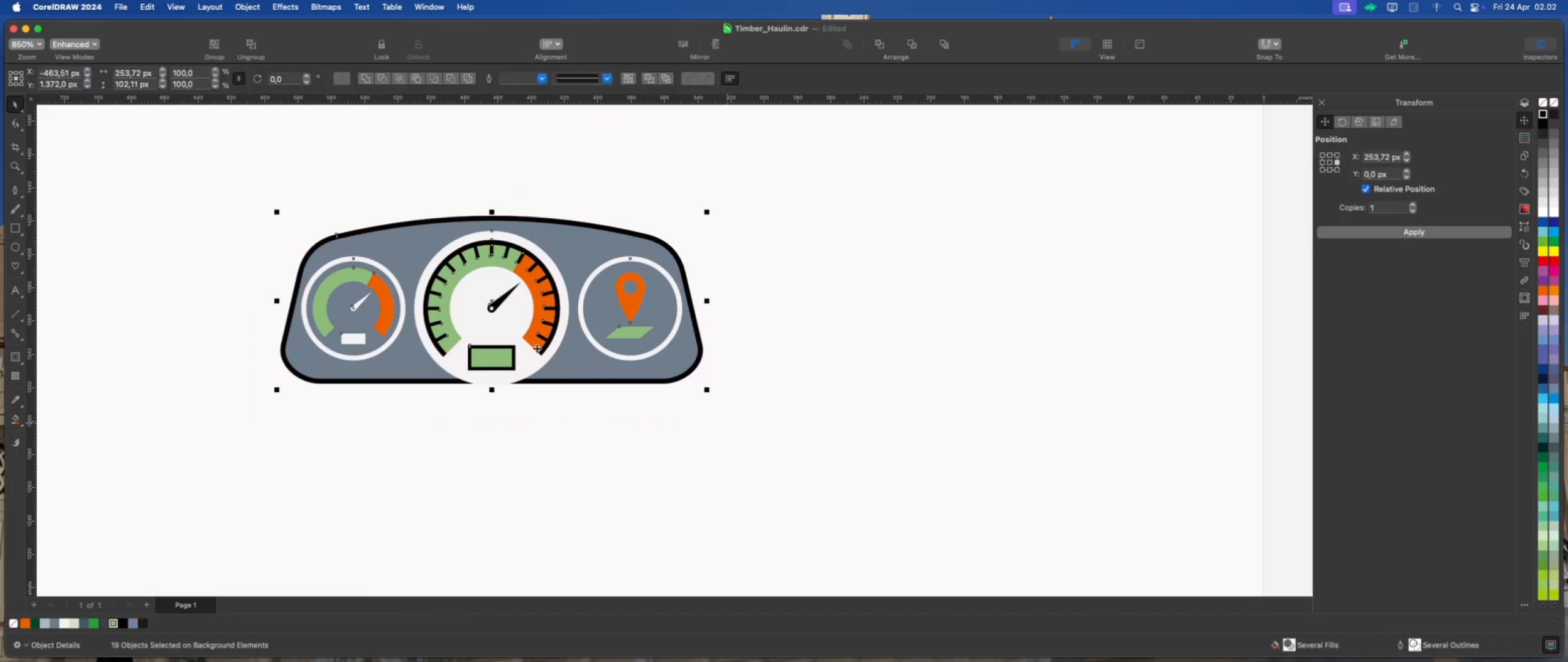 
scroll: coordinate [412, 327], scroll_direction: down, amount: 9.0
 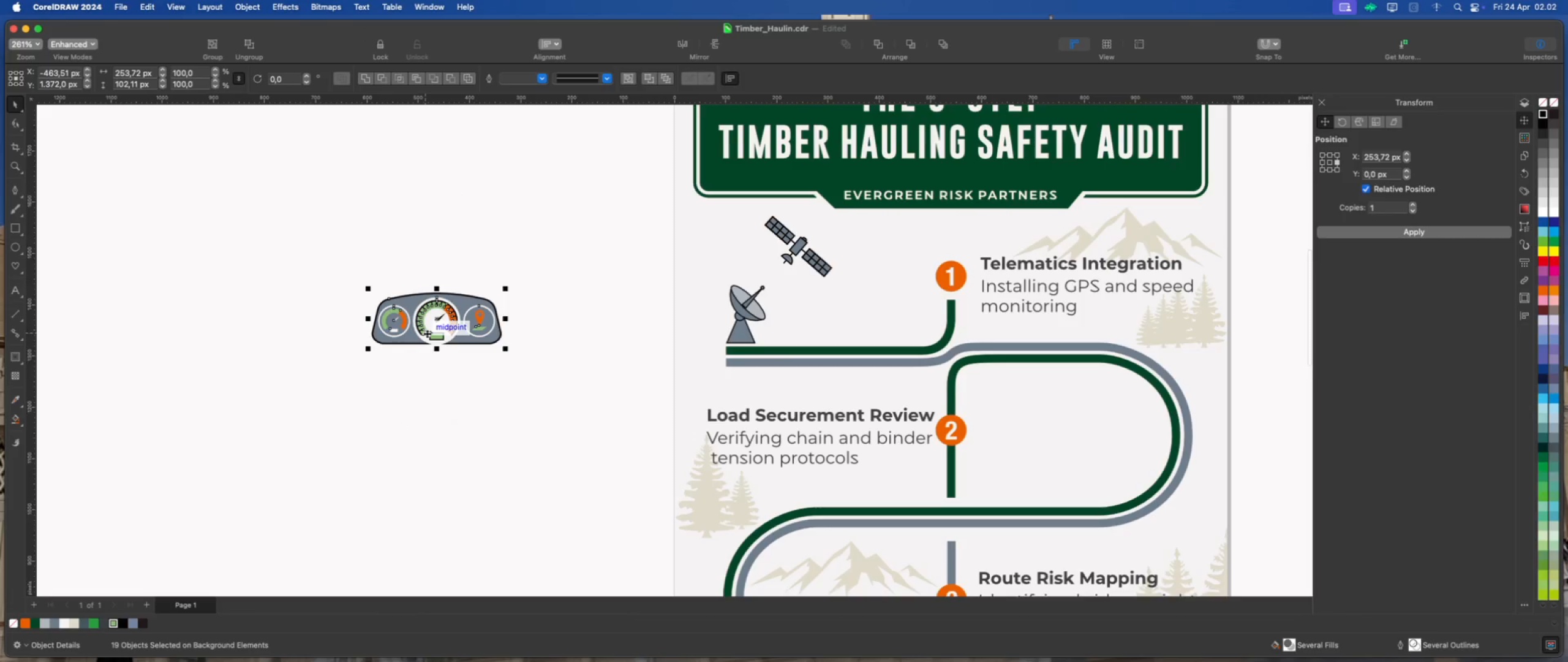 
hold_key(key=CommandLeft, duration=1.38)
 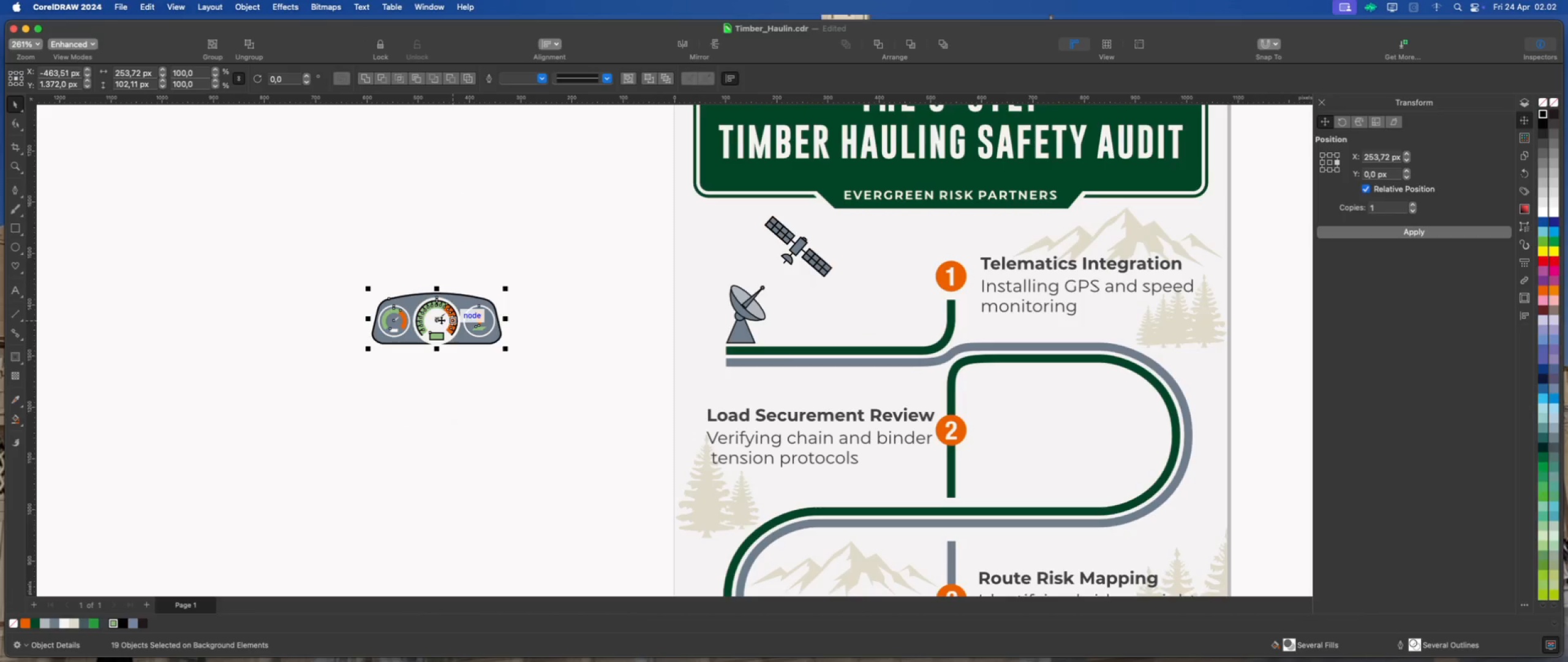 
left_click_drag(start_coordinate=[437, 320], to_coordinate=[487, 312])
 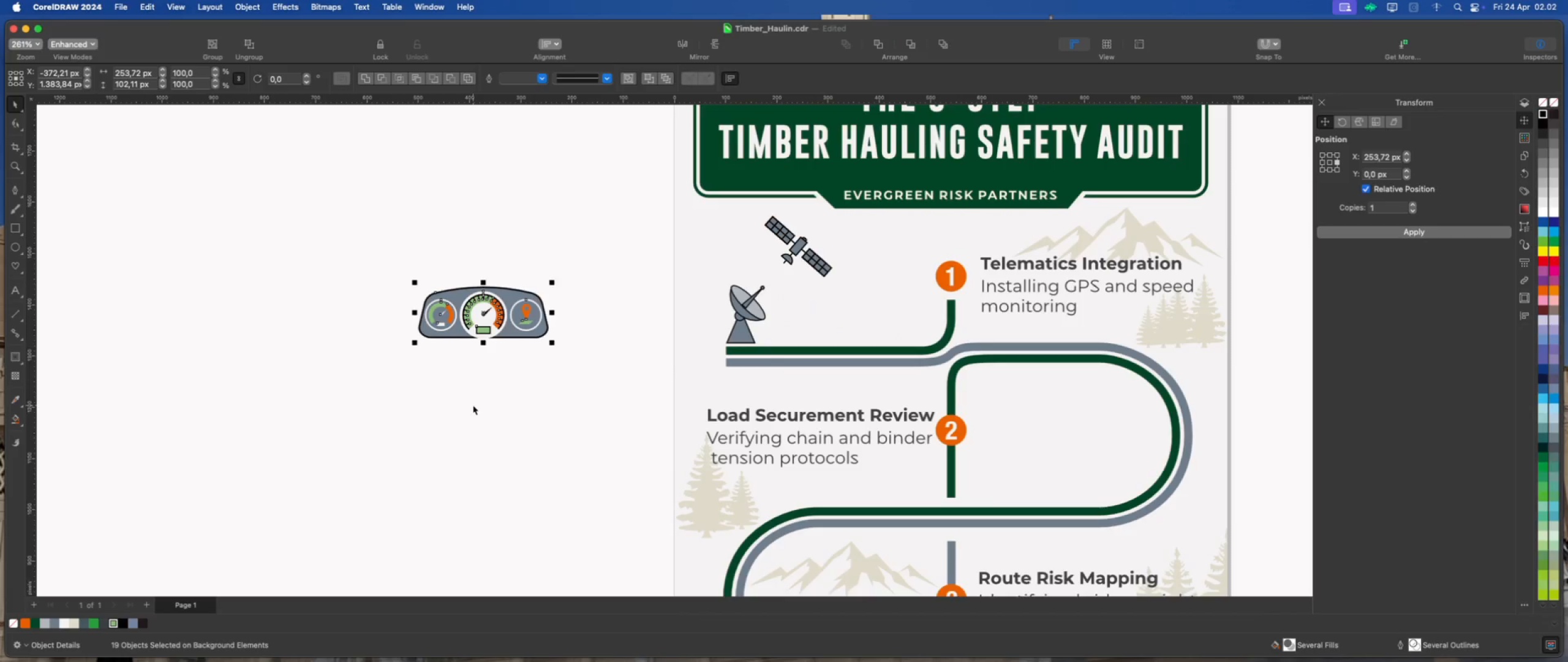 
left_click([473, 405])
 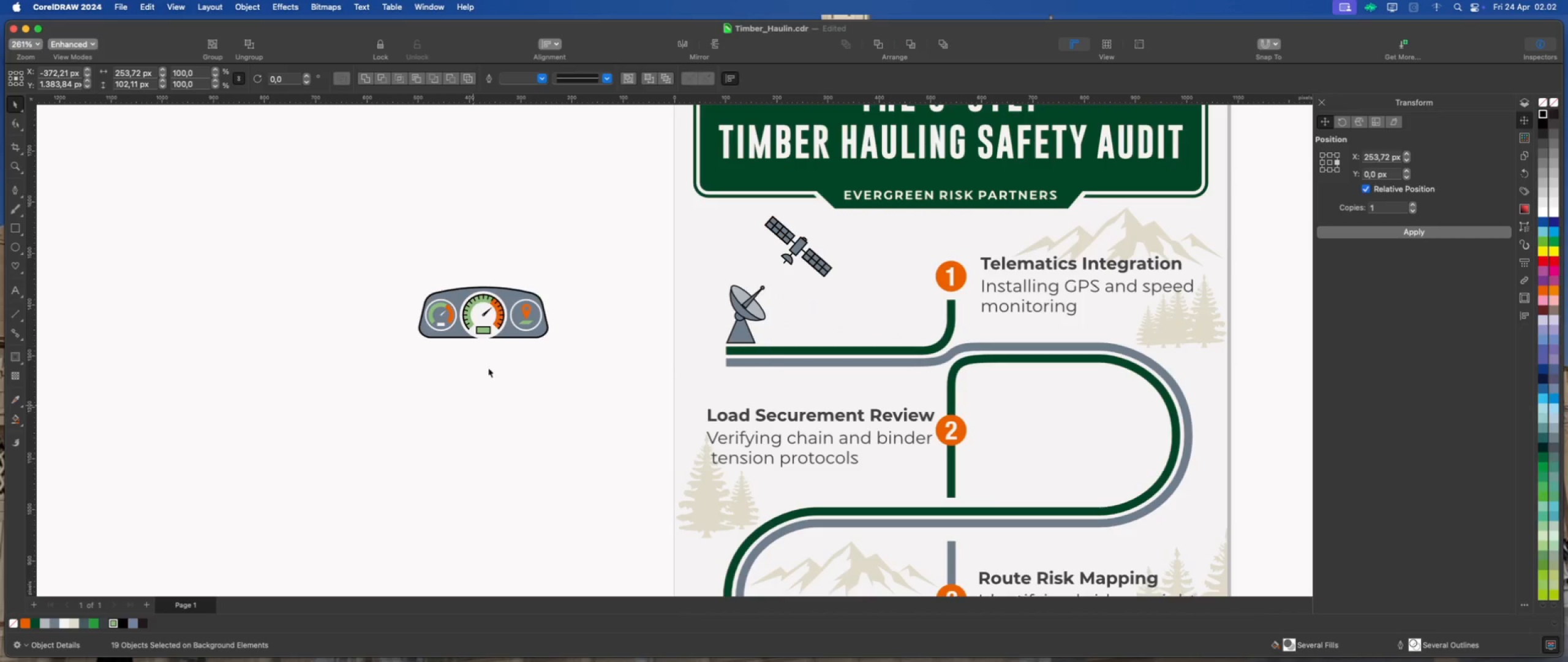 
scroll: coordinate [489, 366], scroll_direction: up, amount: 7.0
 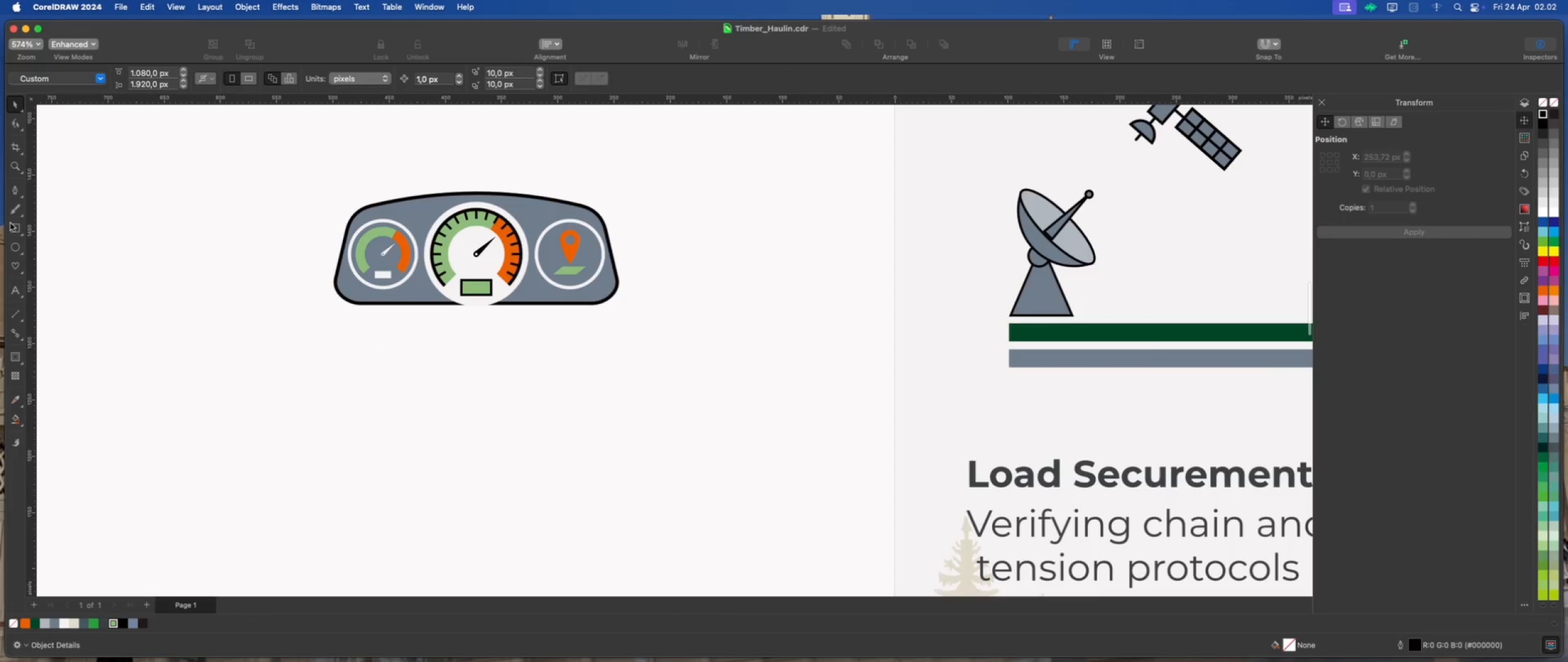 
left_click([10, 227])
 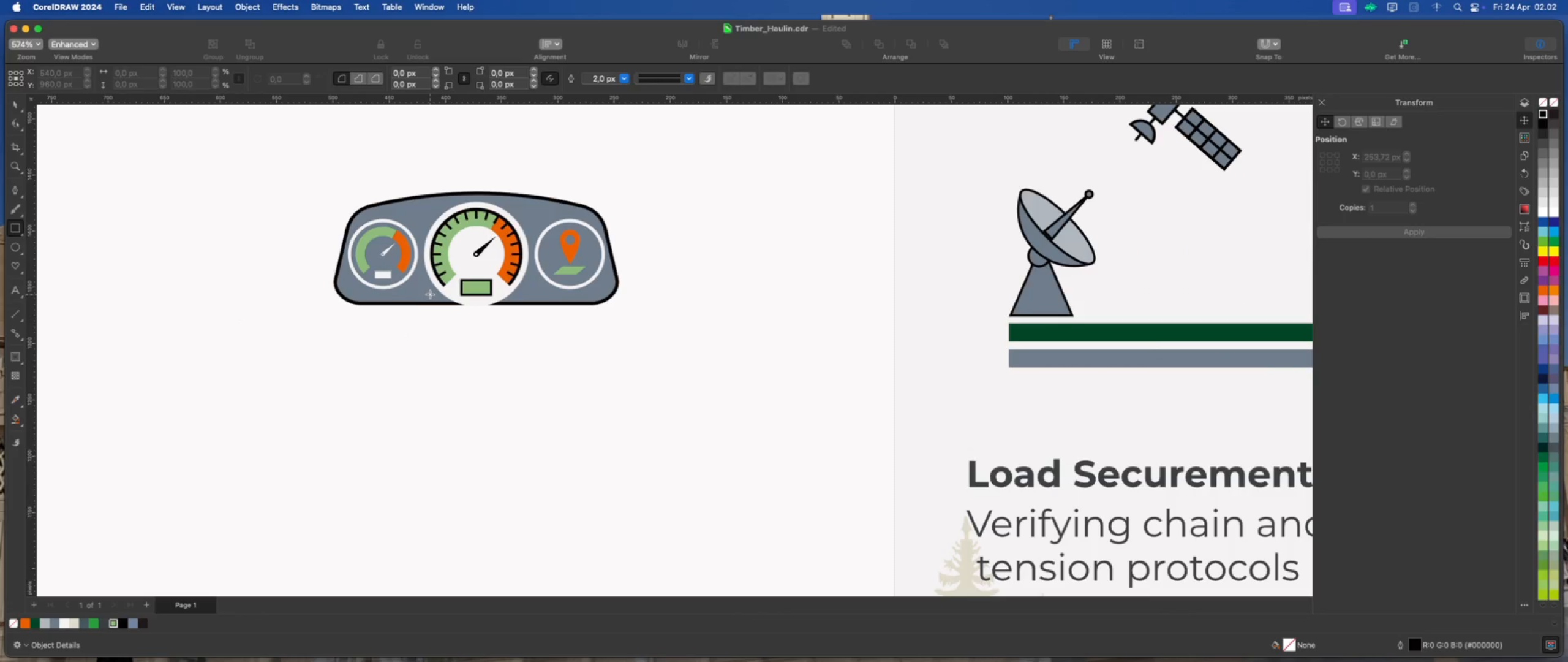 
left_click_drag(start_coordinate=[429, 294], to_coordinate=[549, 355])
 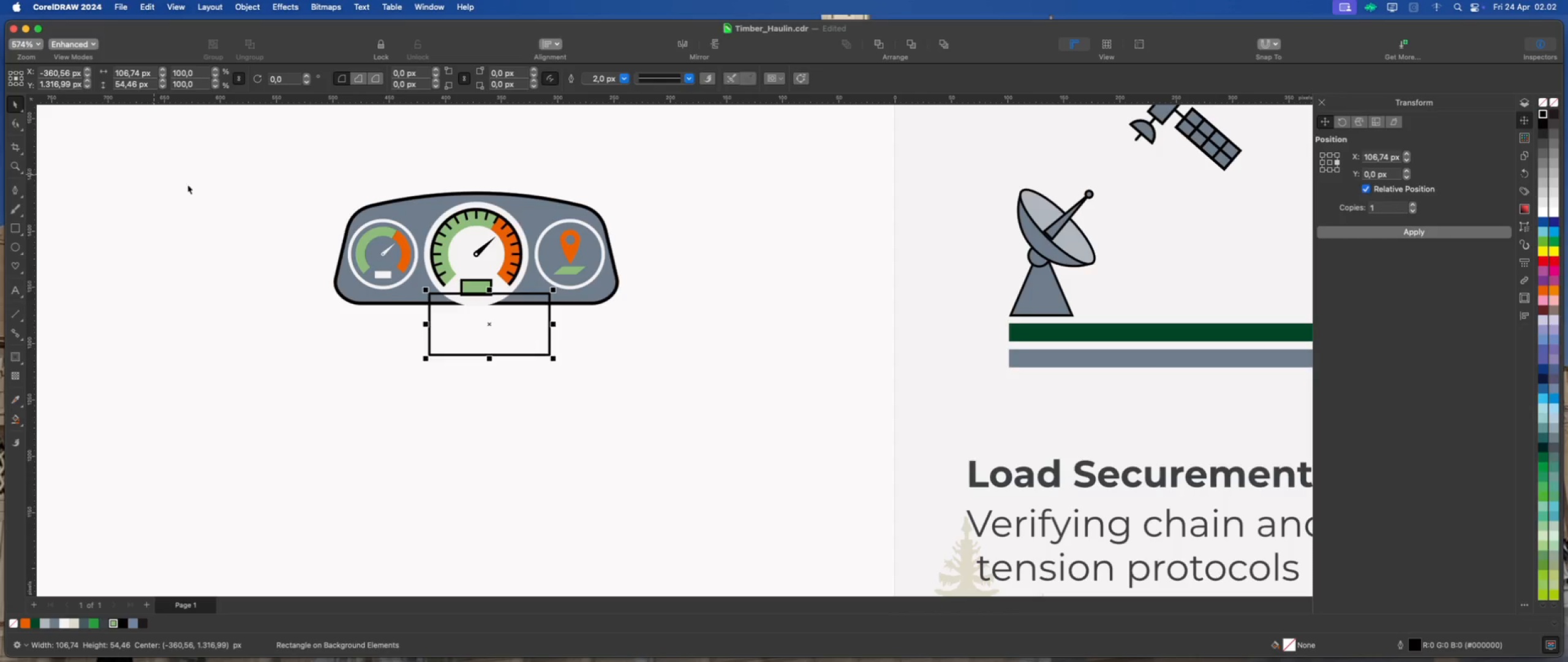 
hold_key(key=ShiftLeft, duration=0.7)
left_click([470, 240])
 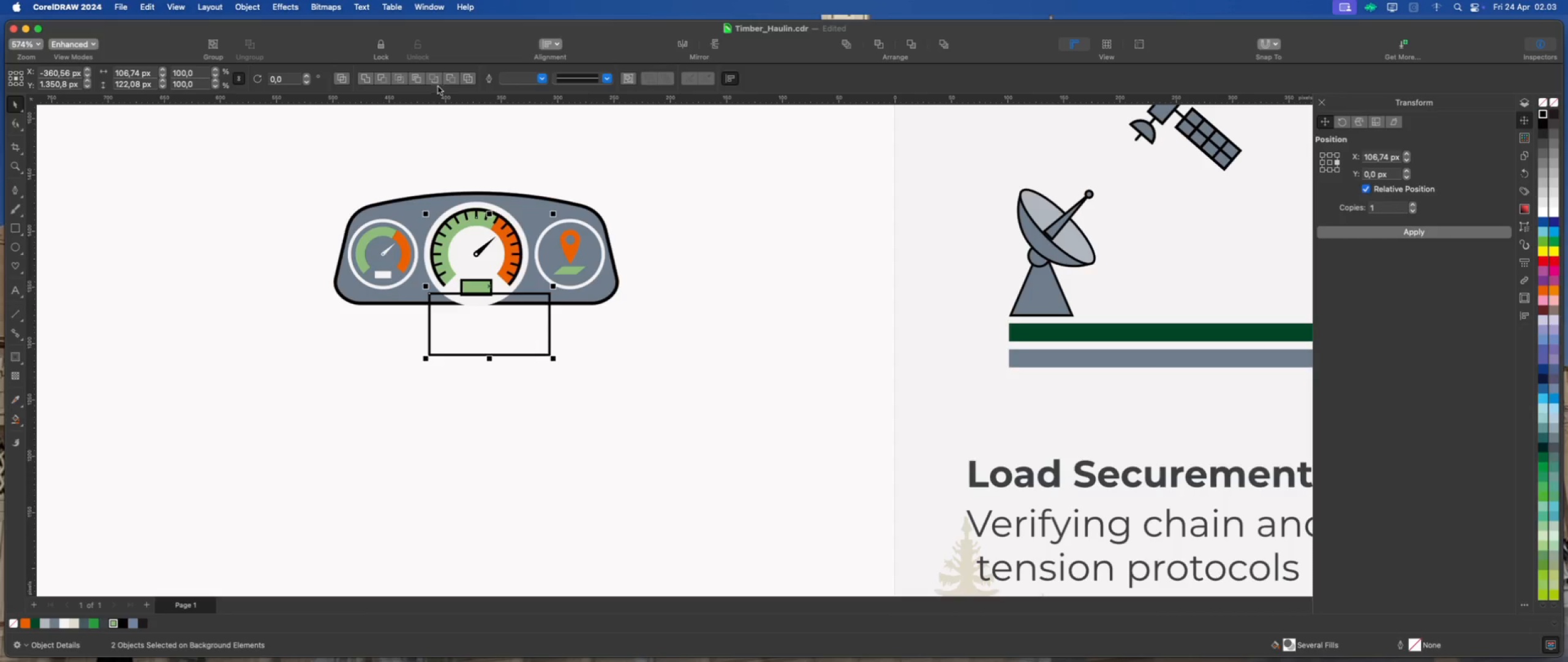 
left_click([453, 78])
 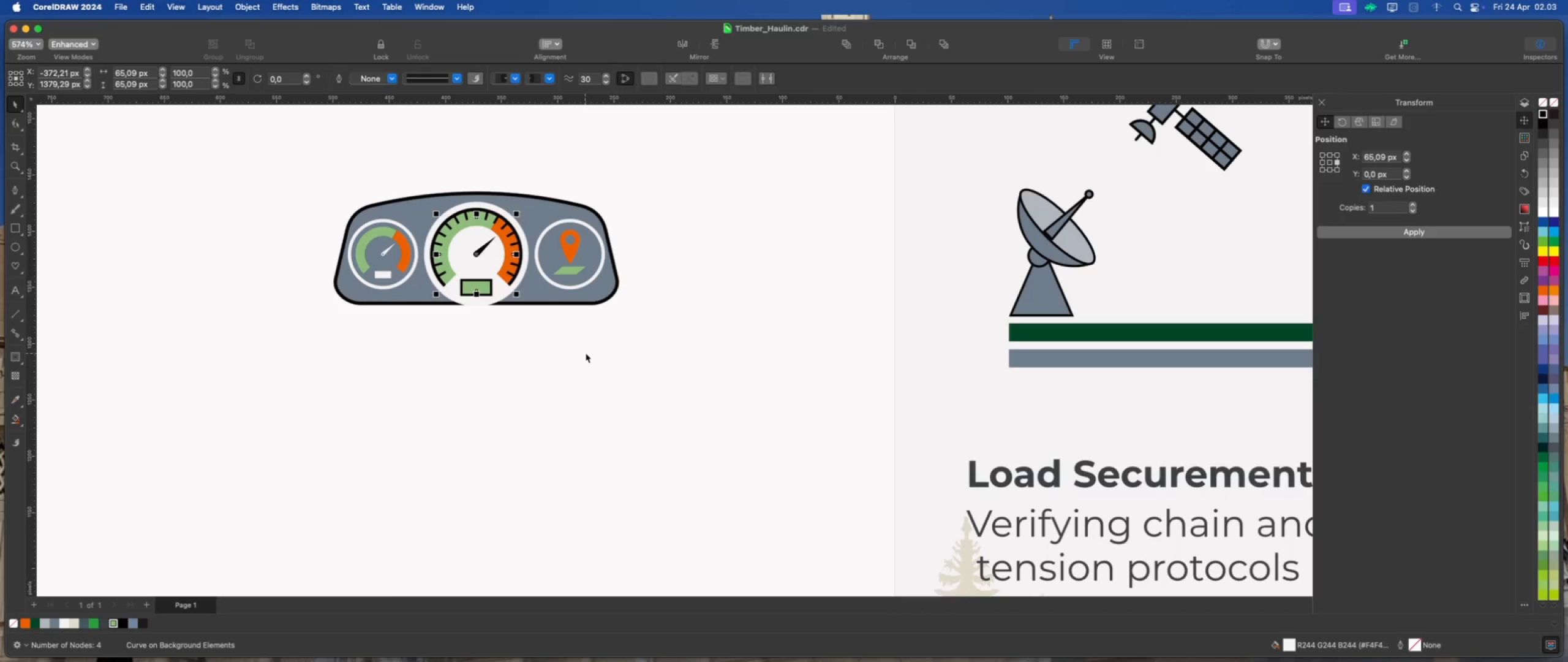 
left_click([585, 353])
 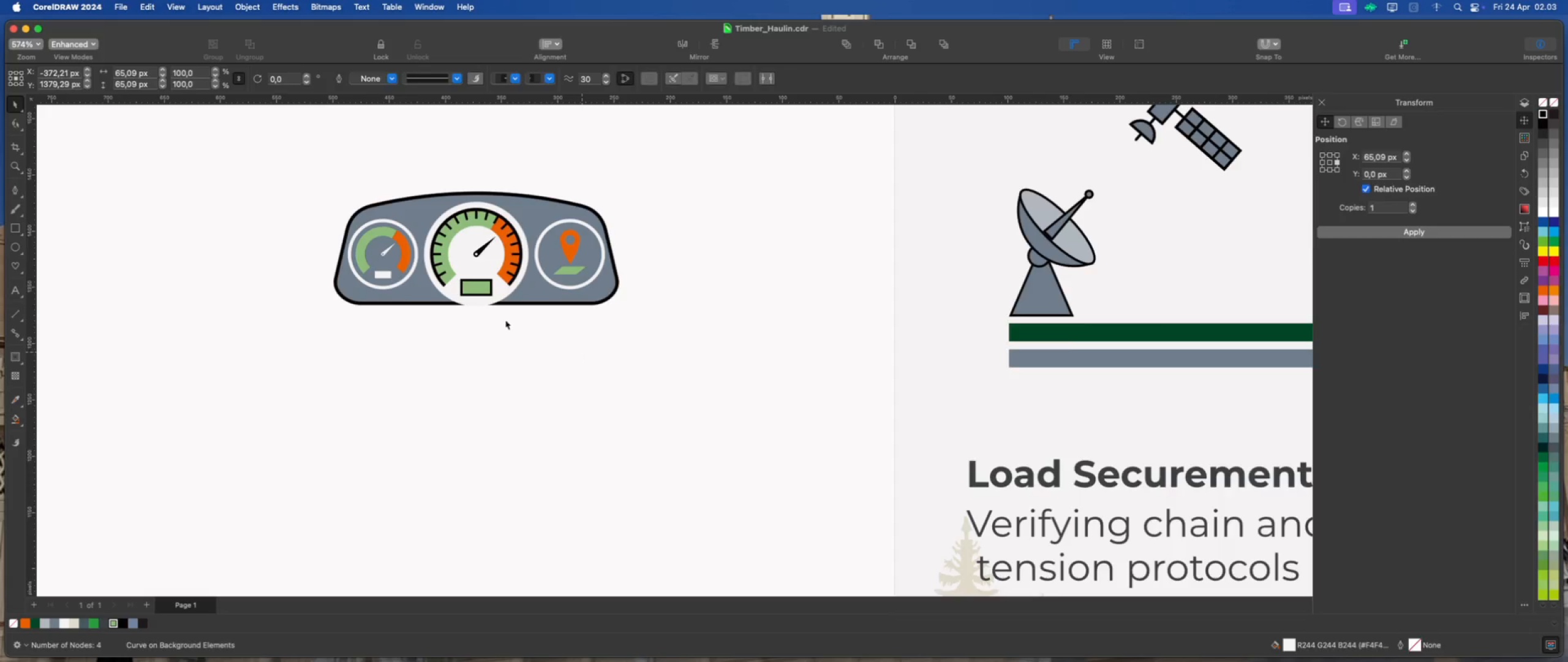 
left_click([480, 297])
 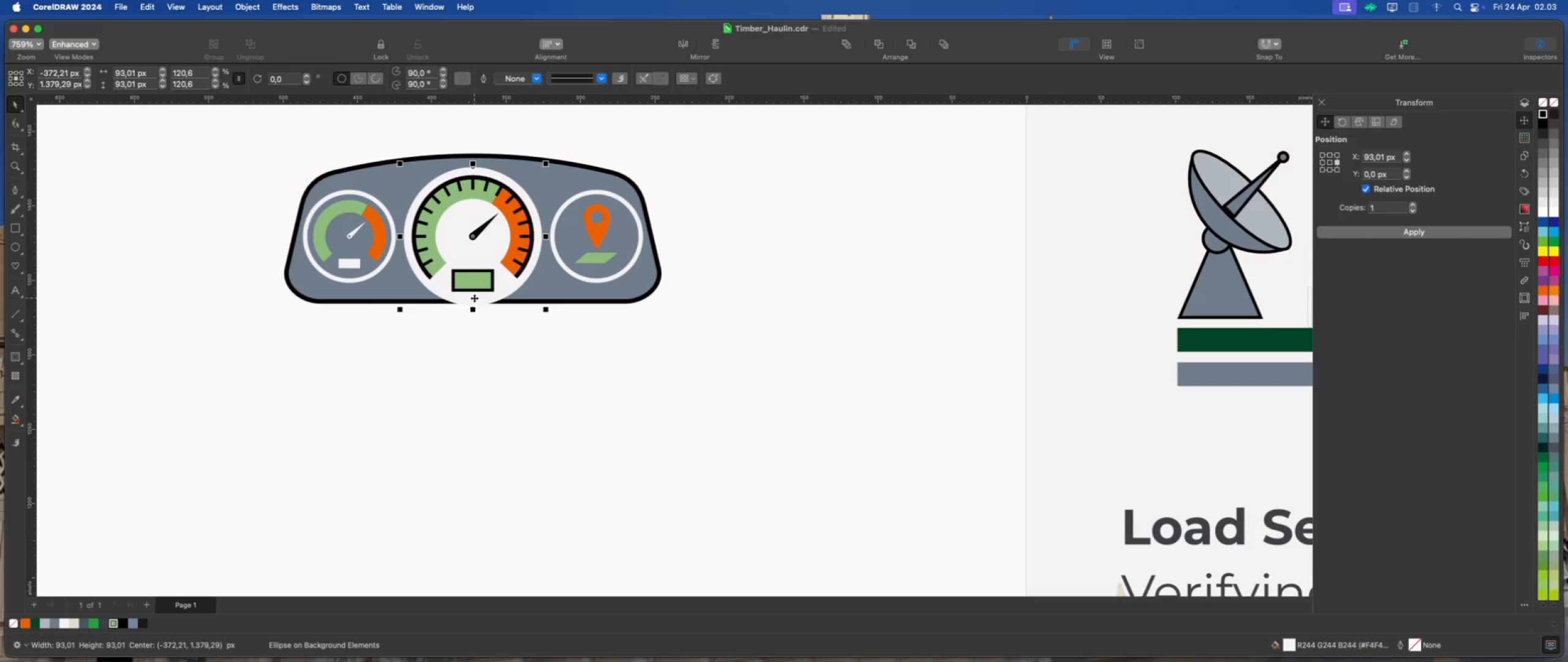 
scroll: coordinate [487, 309], scroll_direction: up, amount: 2.0
 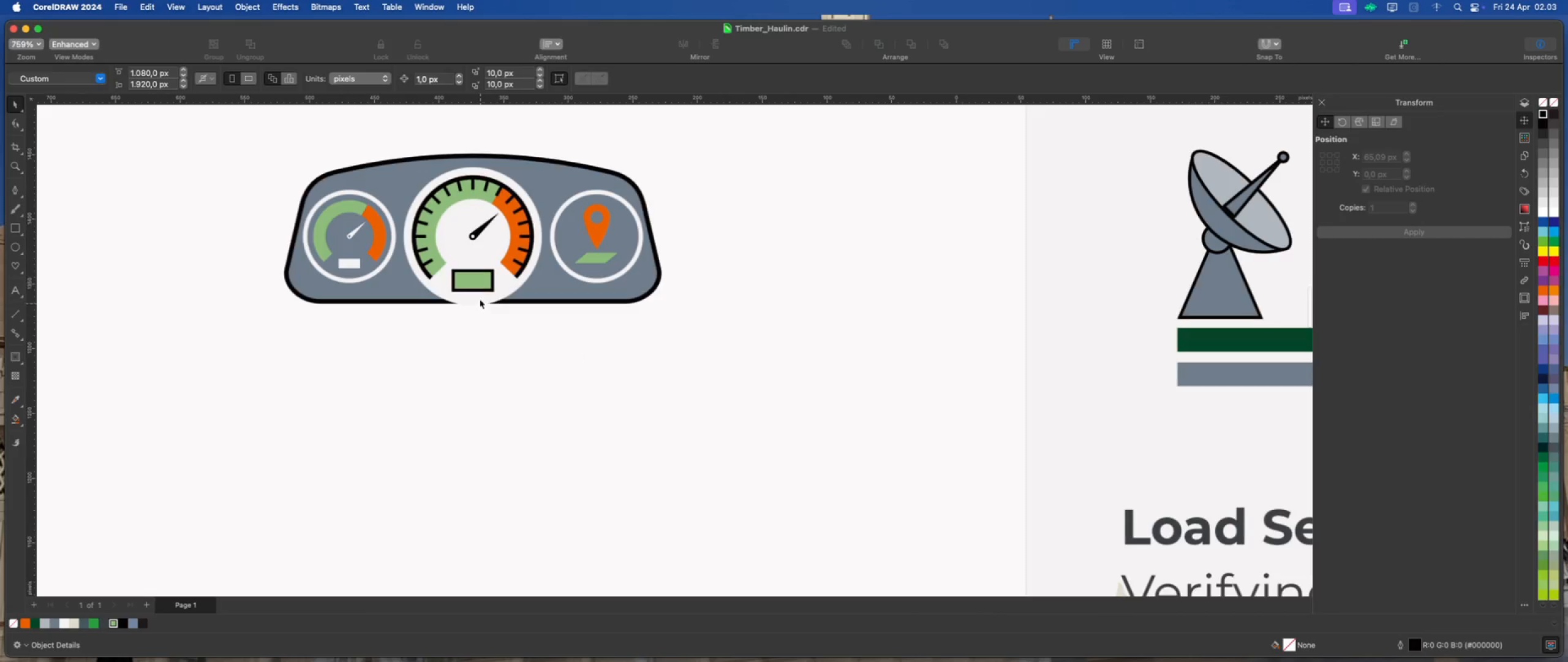 
left_click_drag(start_coordinate=[474, 298], to_coordinate=[435, 419])
 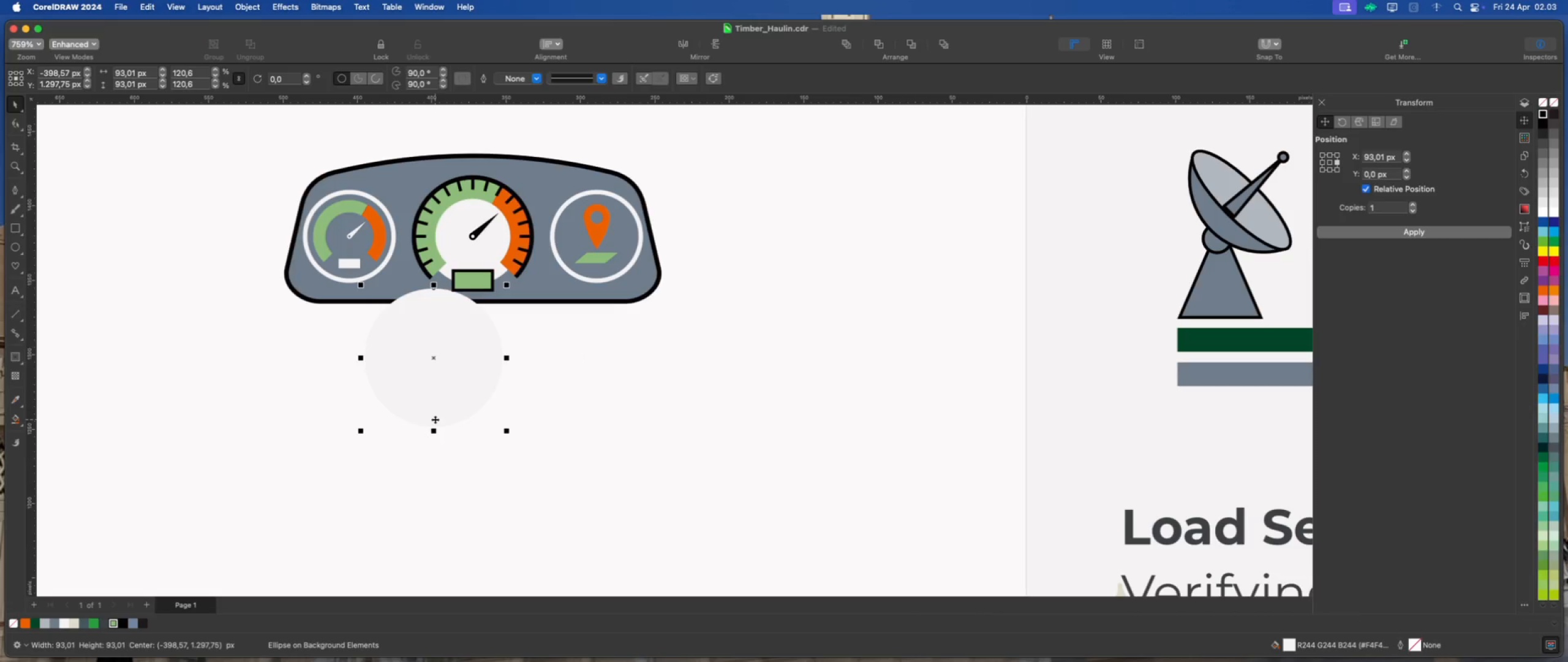 
key(Meta+Z)
 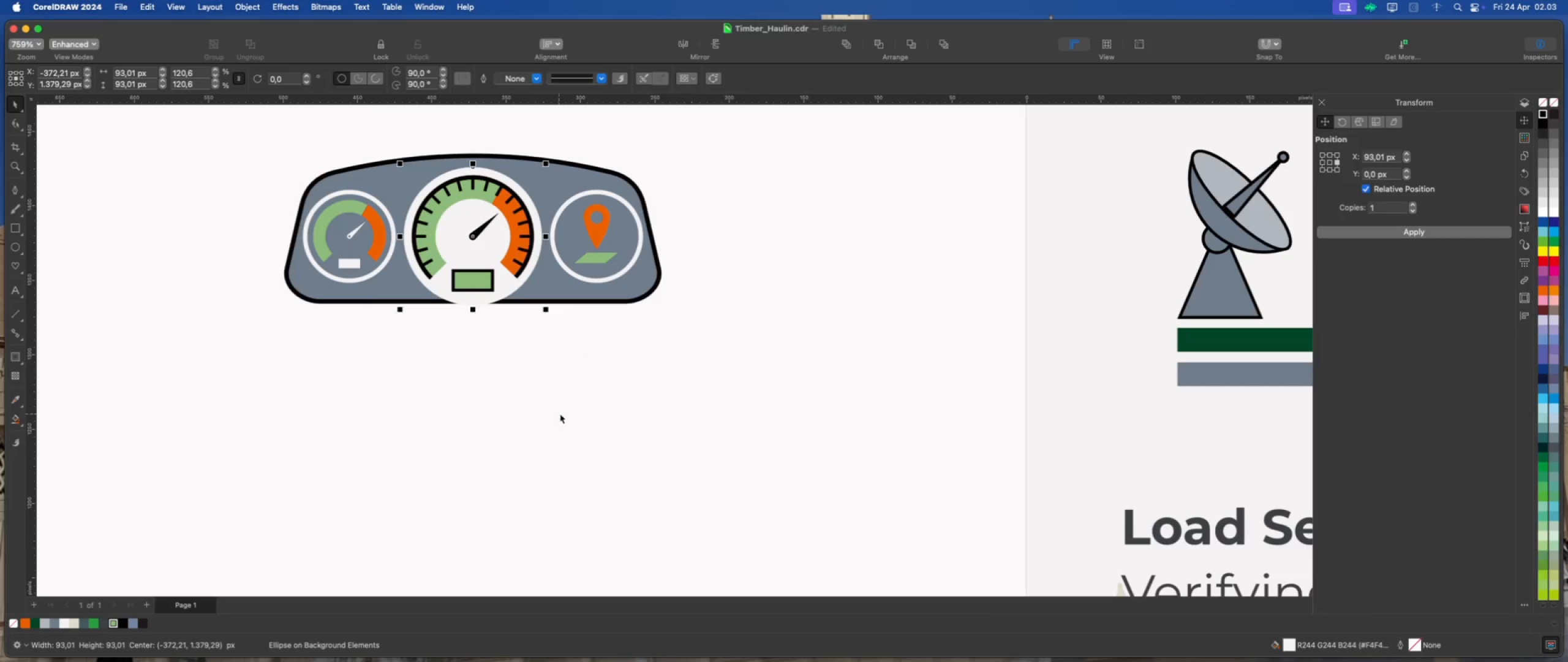 
left_click_drag(start_coordinate=[560, 414], to_coordinate=[560, 411])
 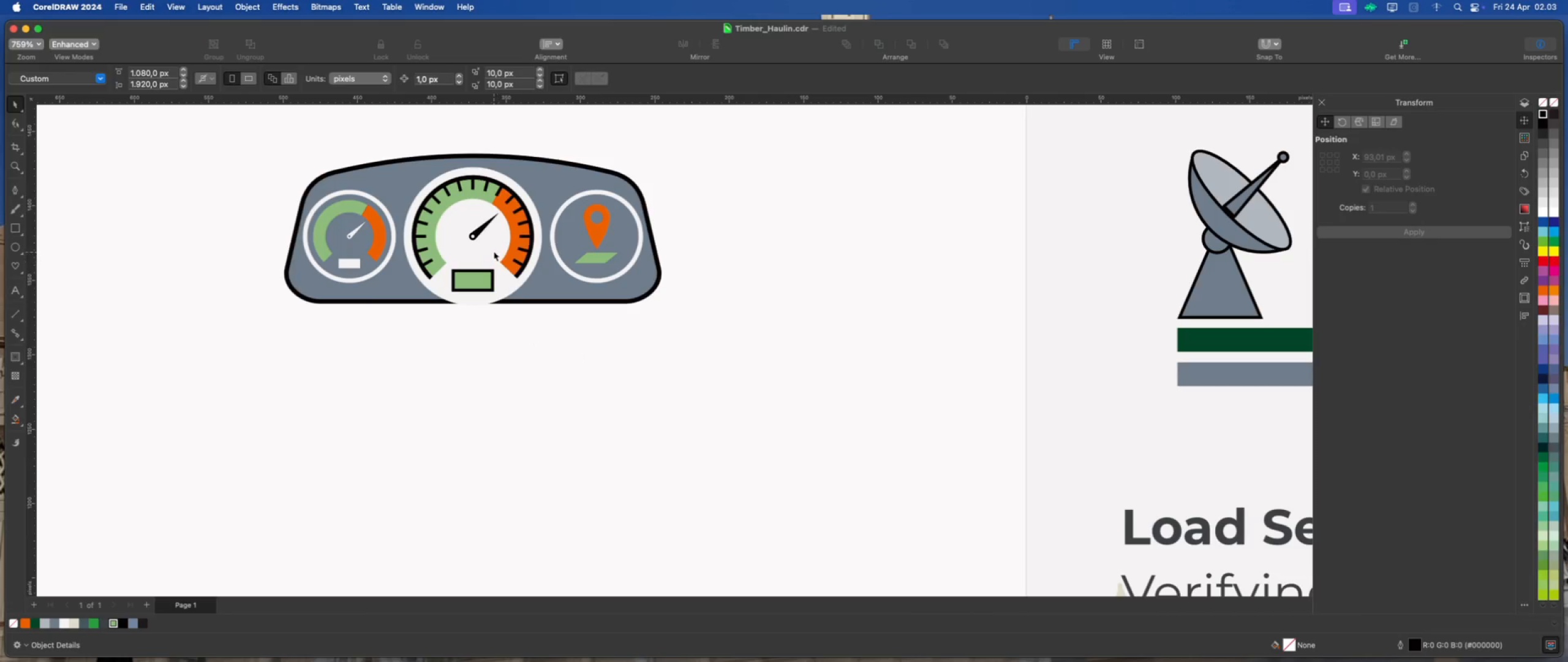 
left_click([492, 249])
 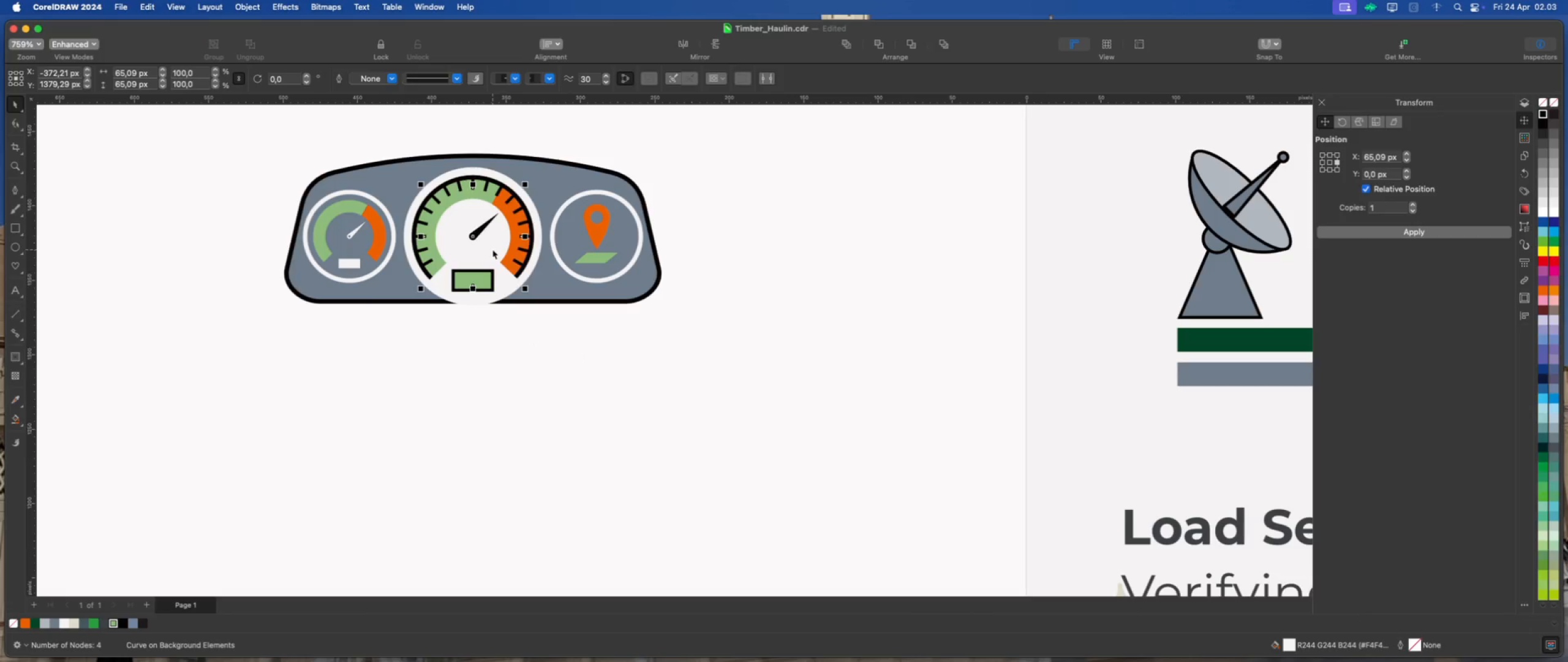 
key(Delete)
 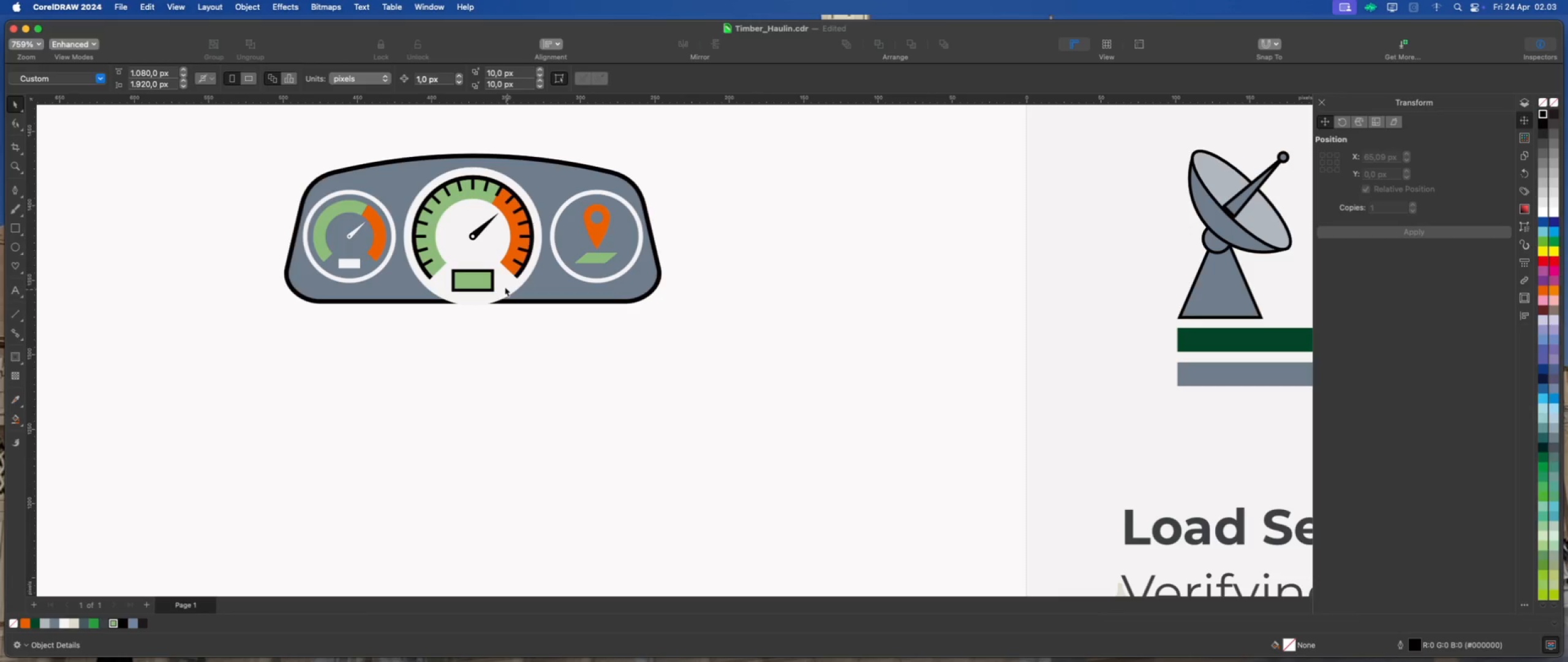 
left_click([503, 283])
 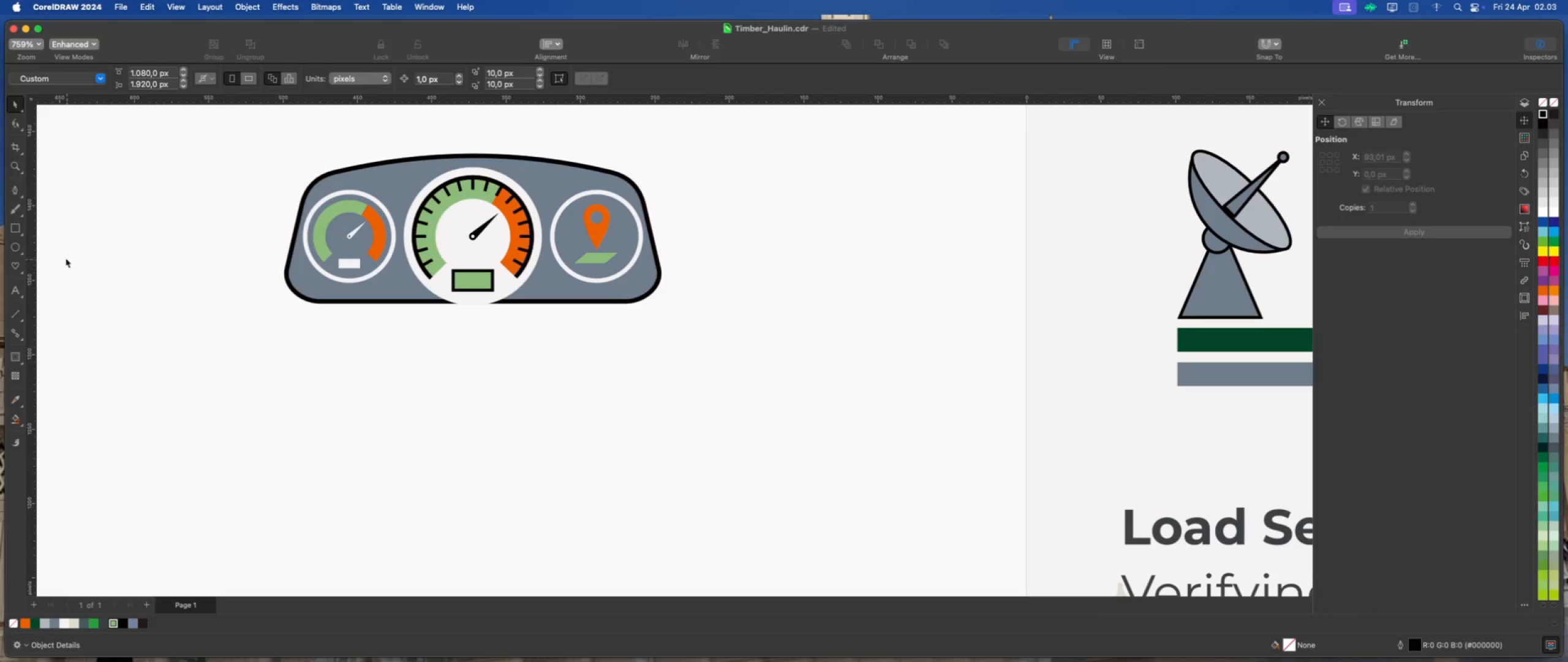 
left_click([18, 229])
 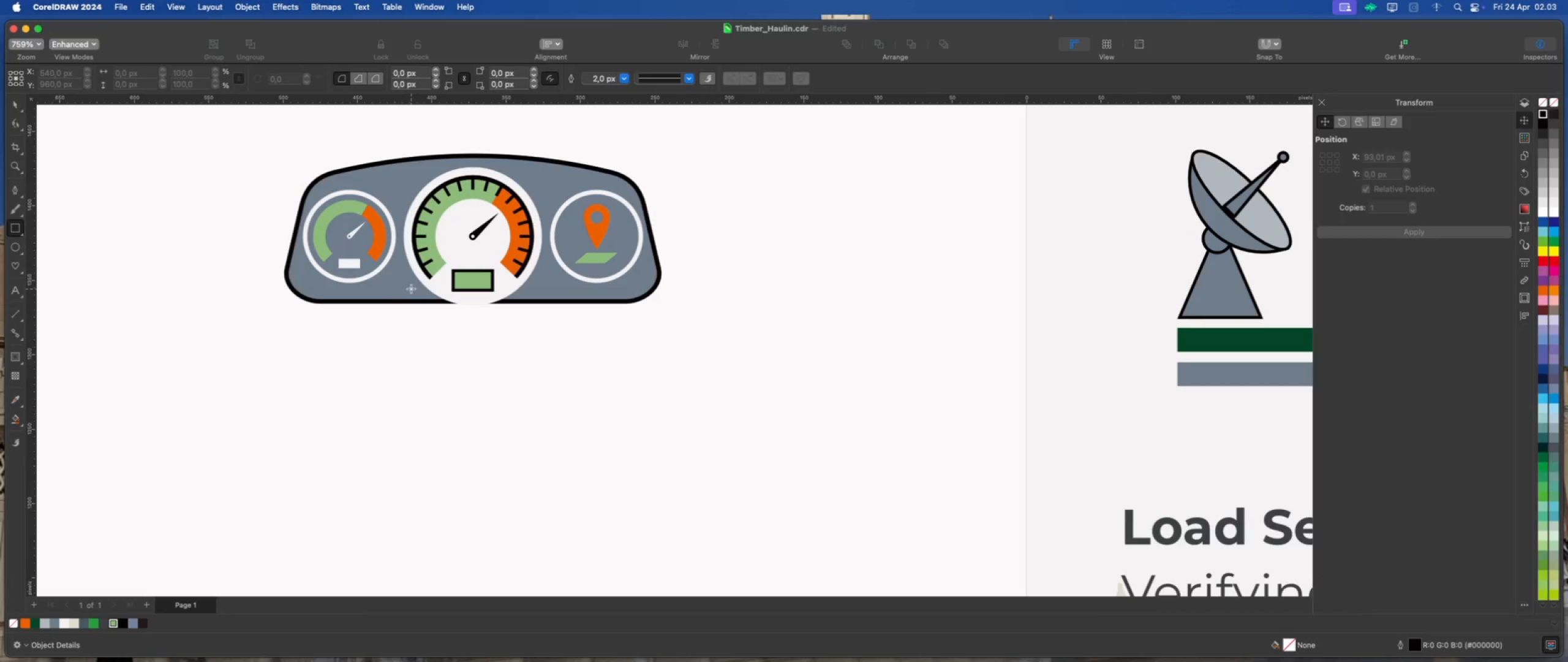 
left_click_drag(start_coordinate=[412, 289], to_coordinate=[572, 351])
 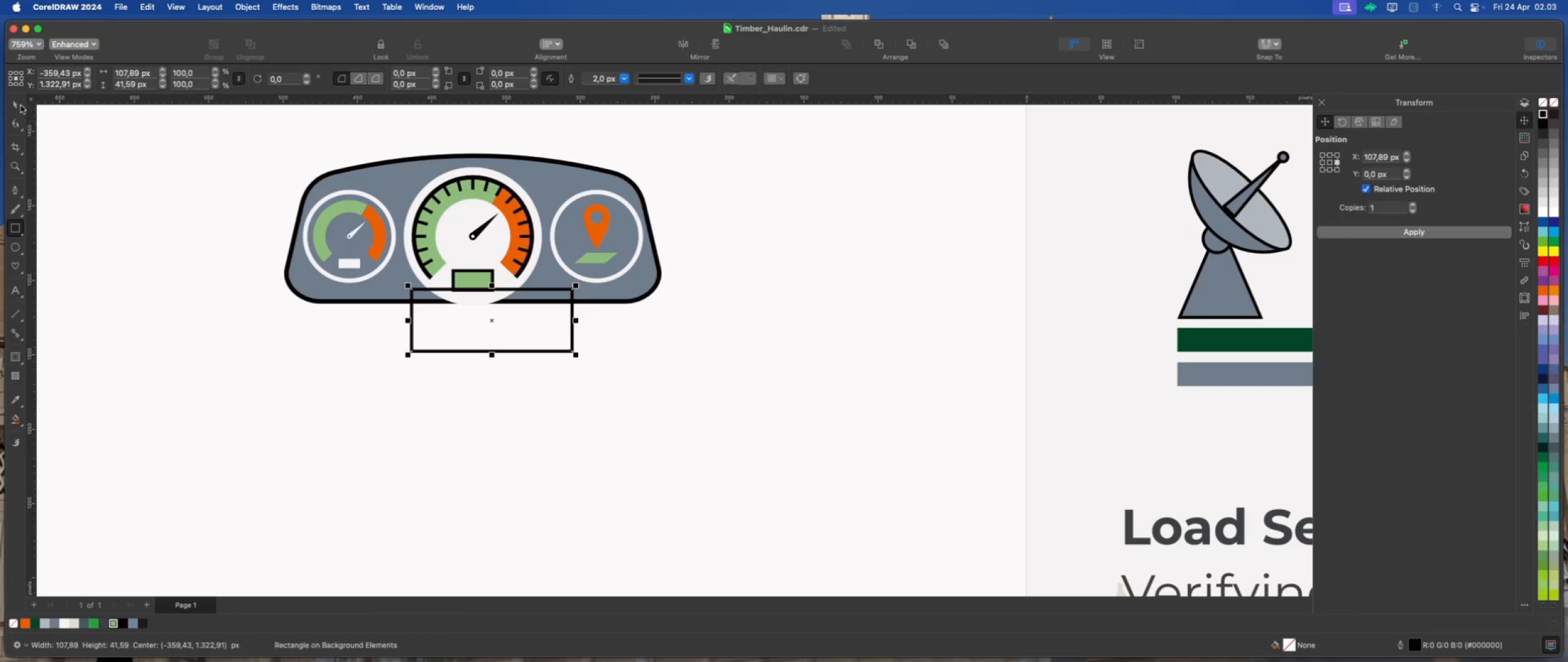 
left_click([15, 105])
 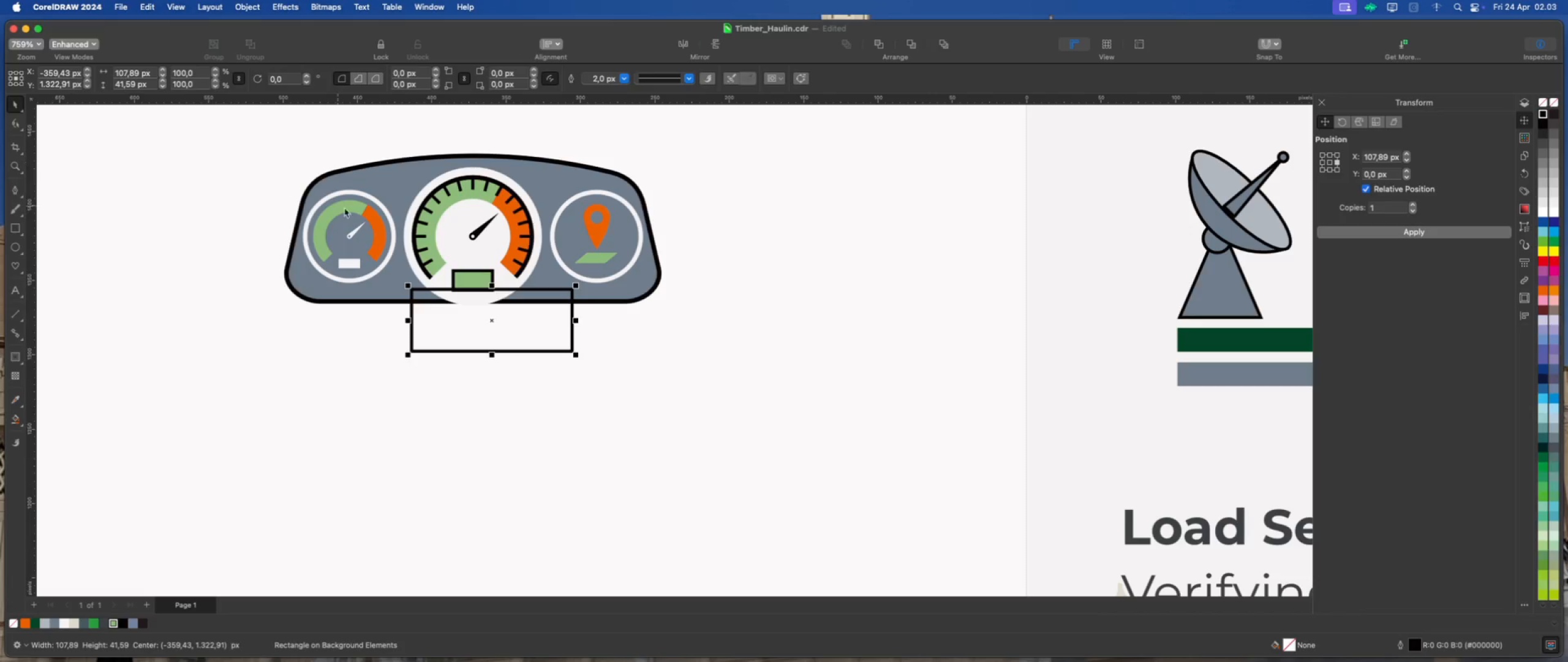 
hold_key(key=ShiftLeft, duration=0.96)
left_click([454, 237])
 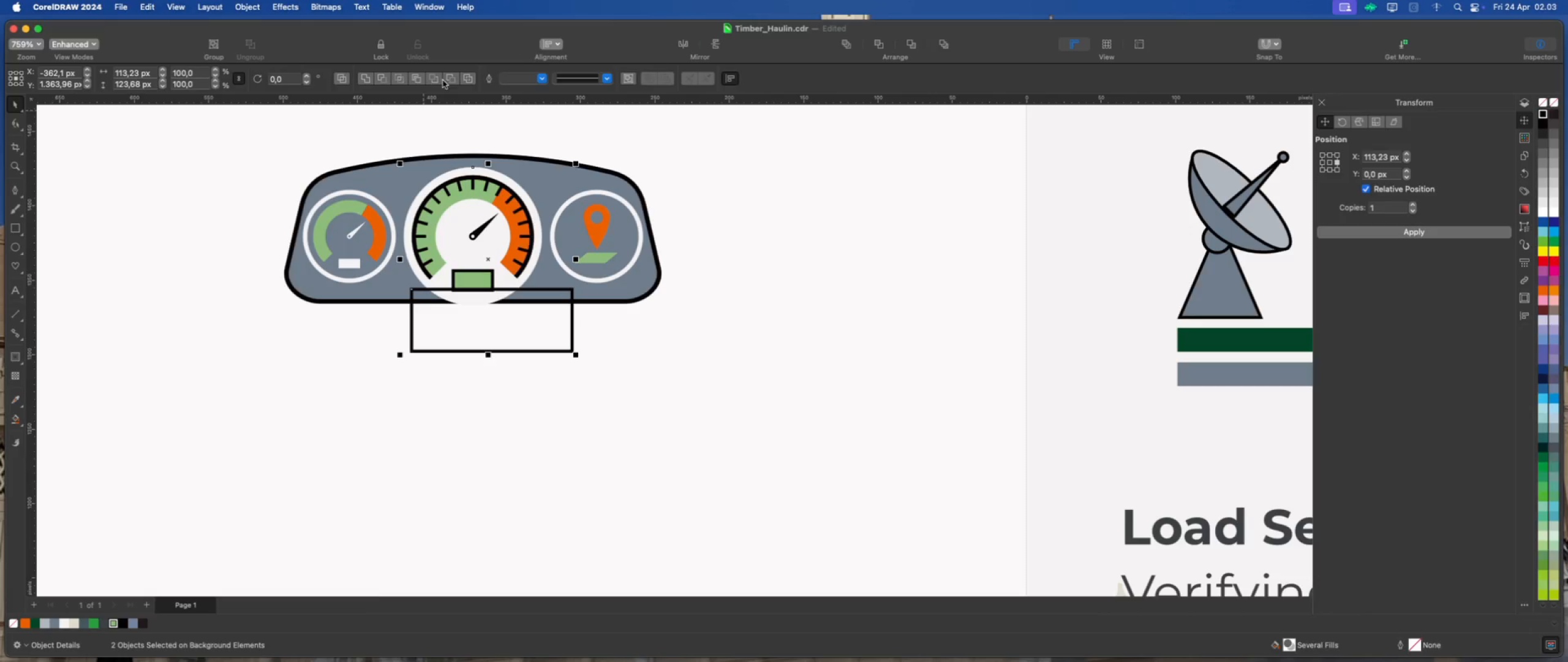 
left_click([451, 77])
 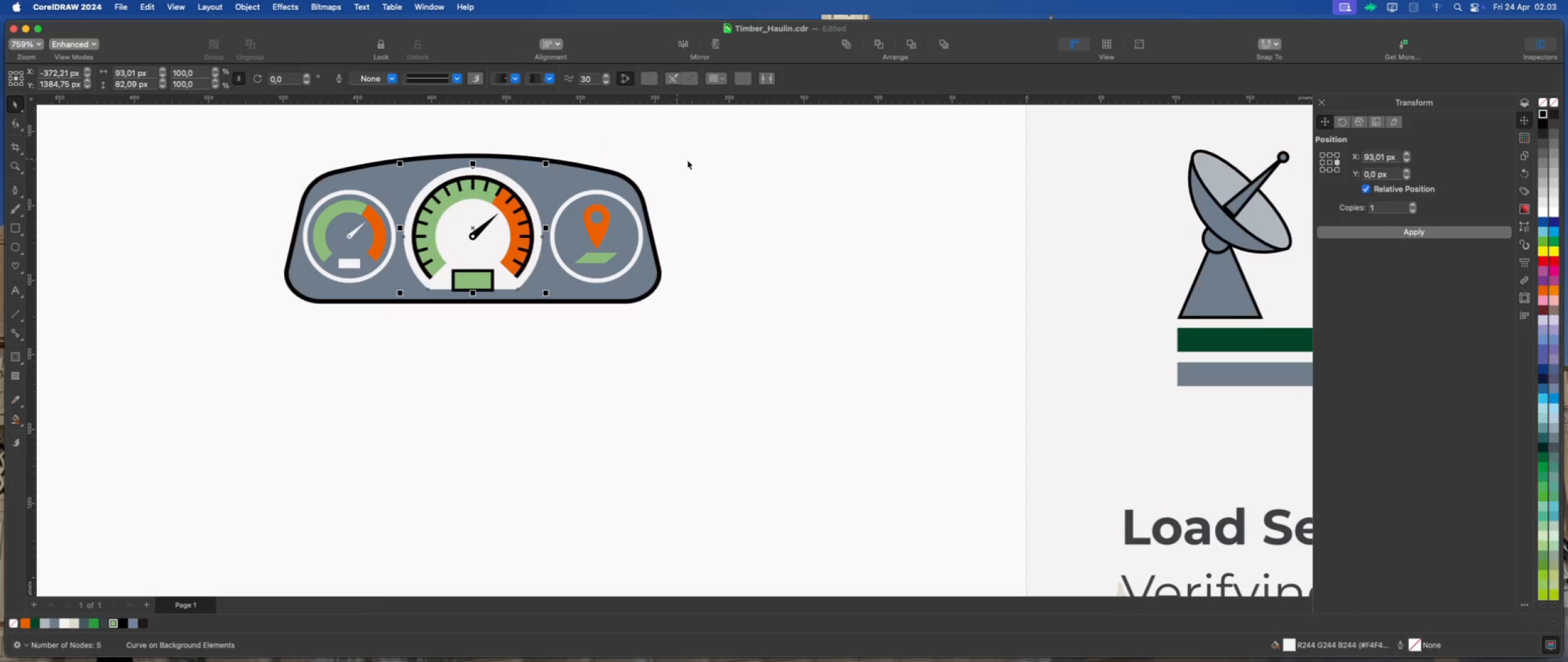 
left_click([714, 162])
 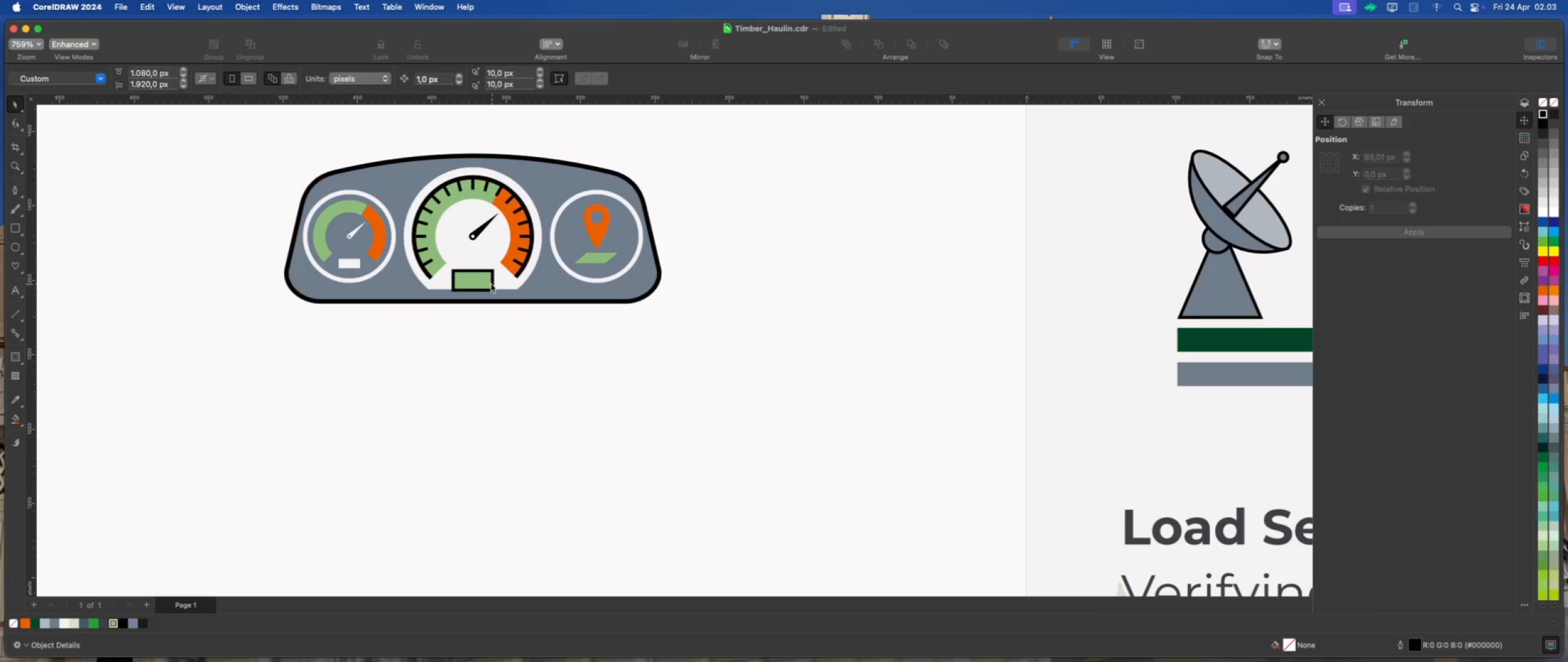 
left_click([482, 280])
 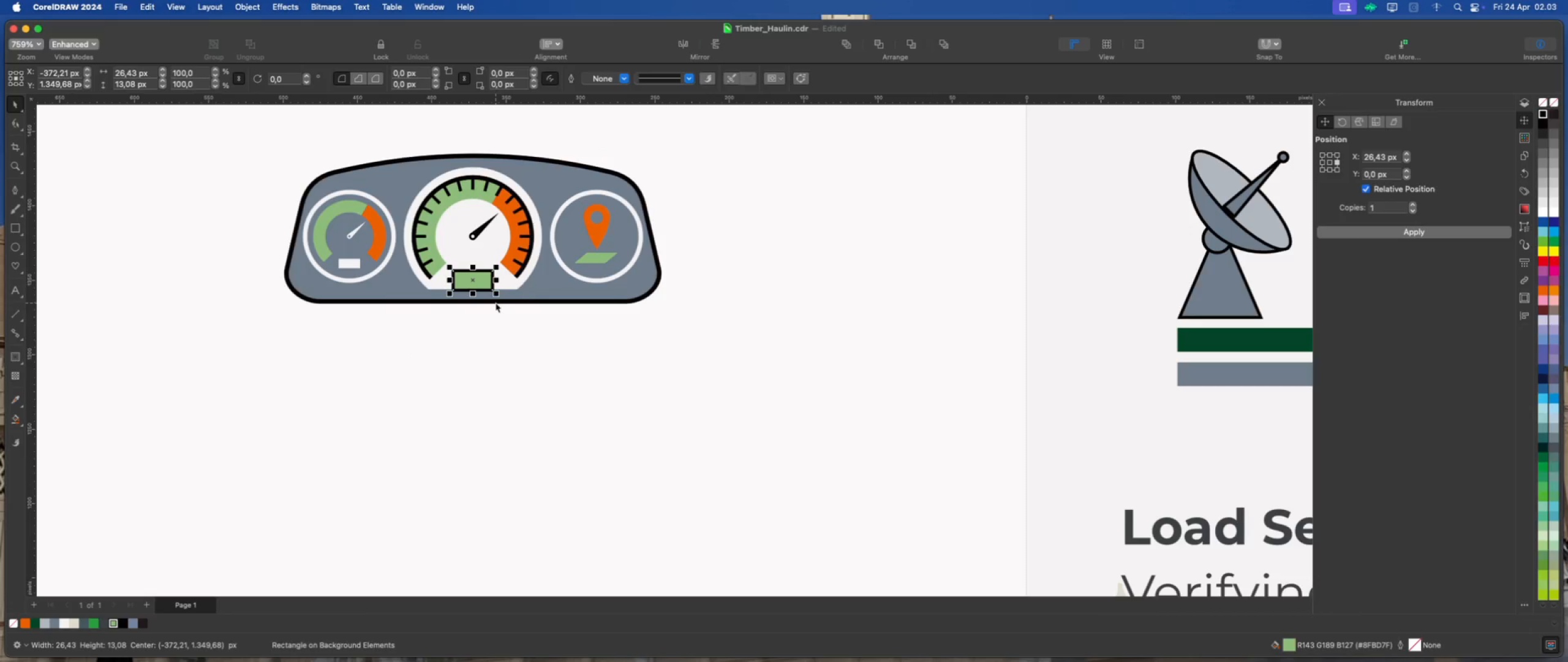 
key(ArrowUp)
 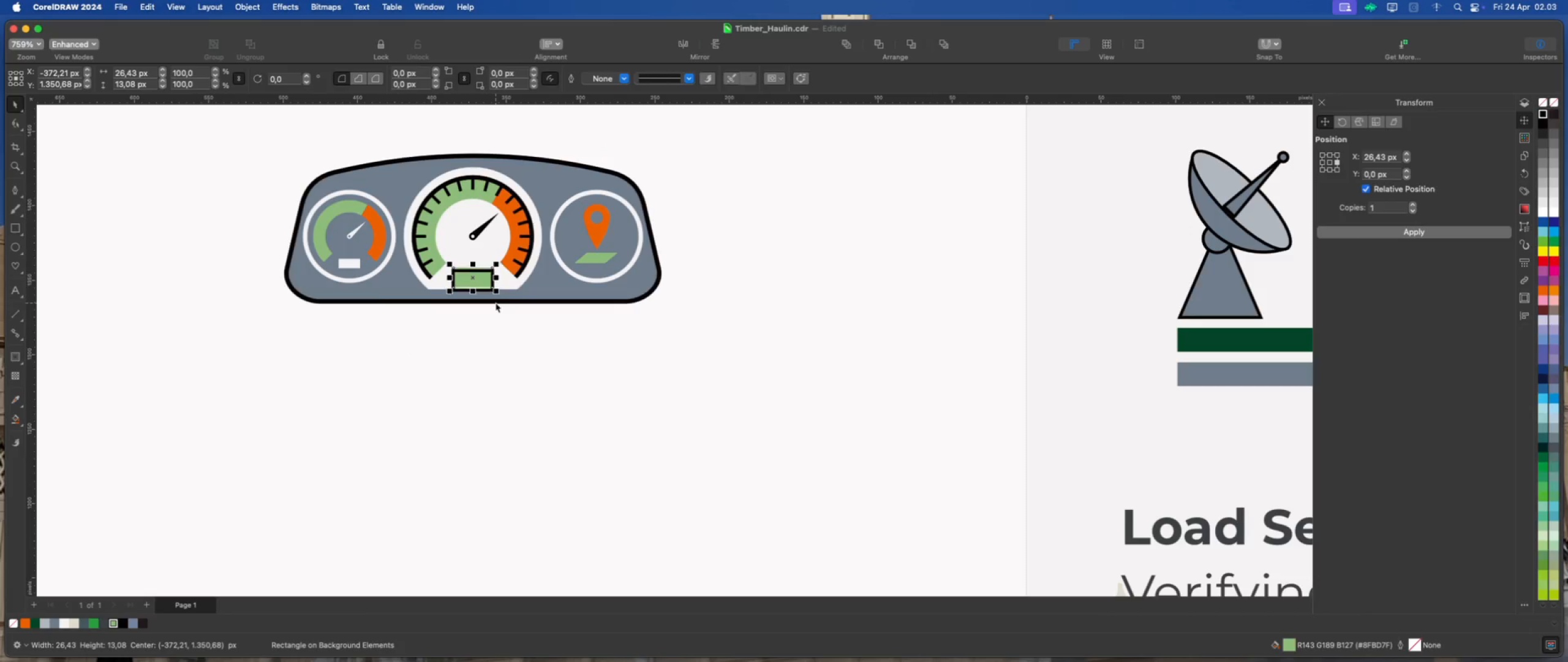 
key(ArrowUp)
 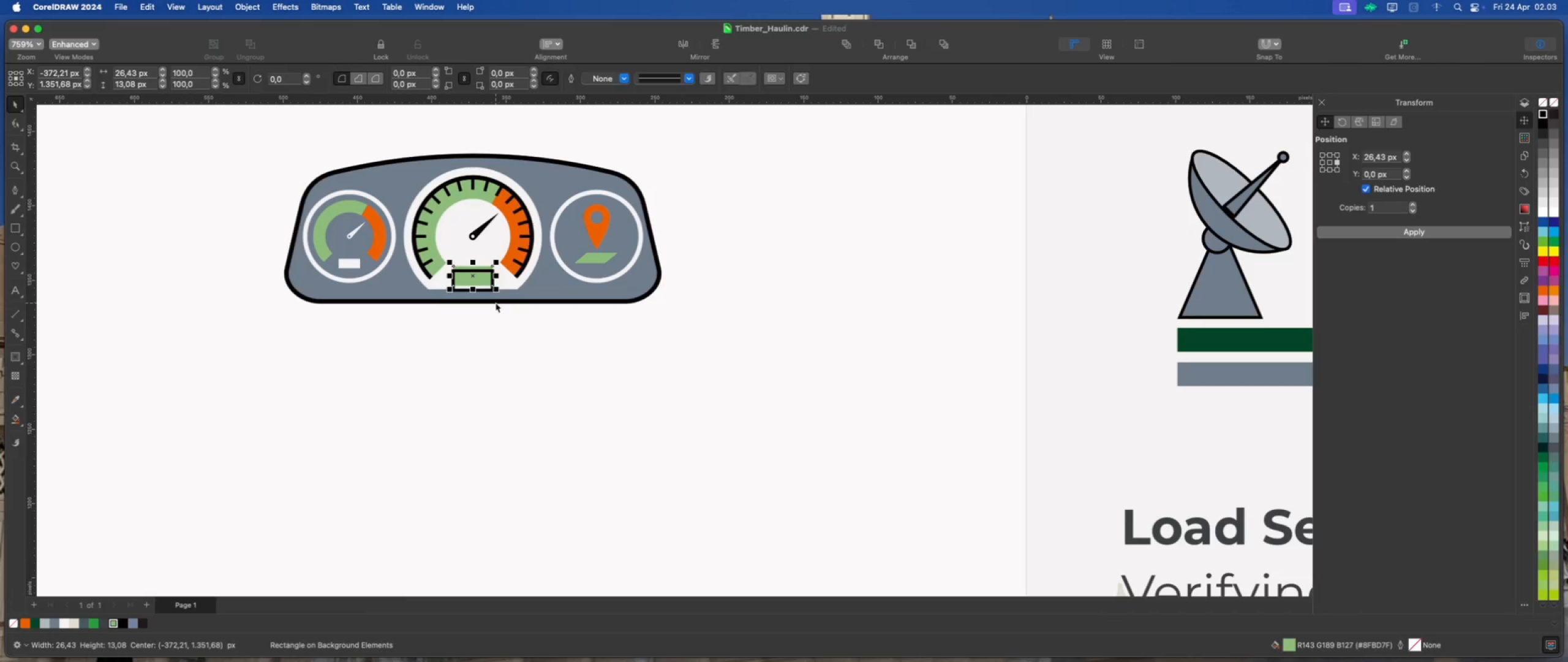 
key(ArrowUp)
 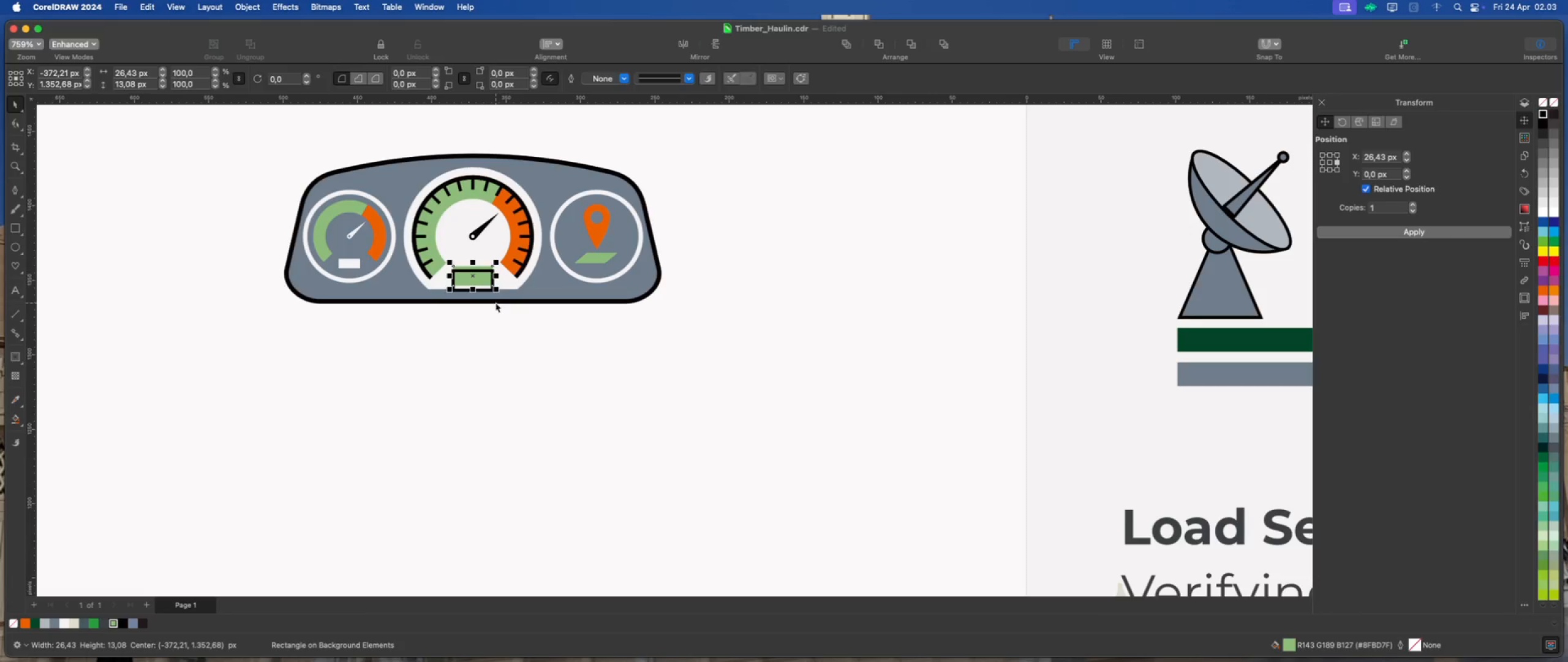 
left_click([515, 310])
 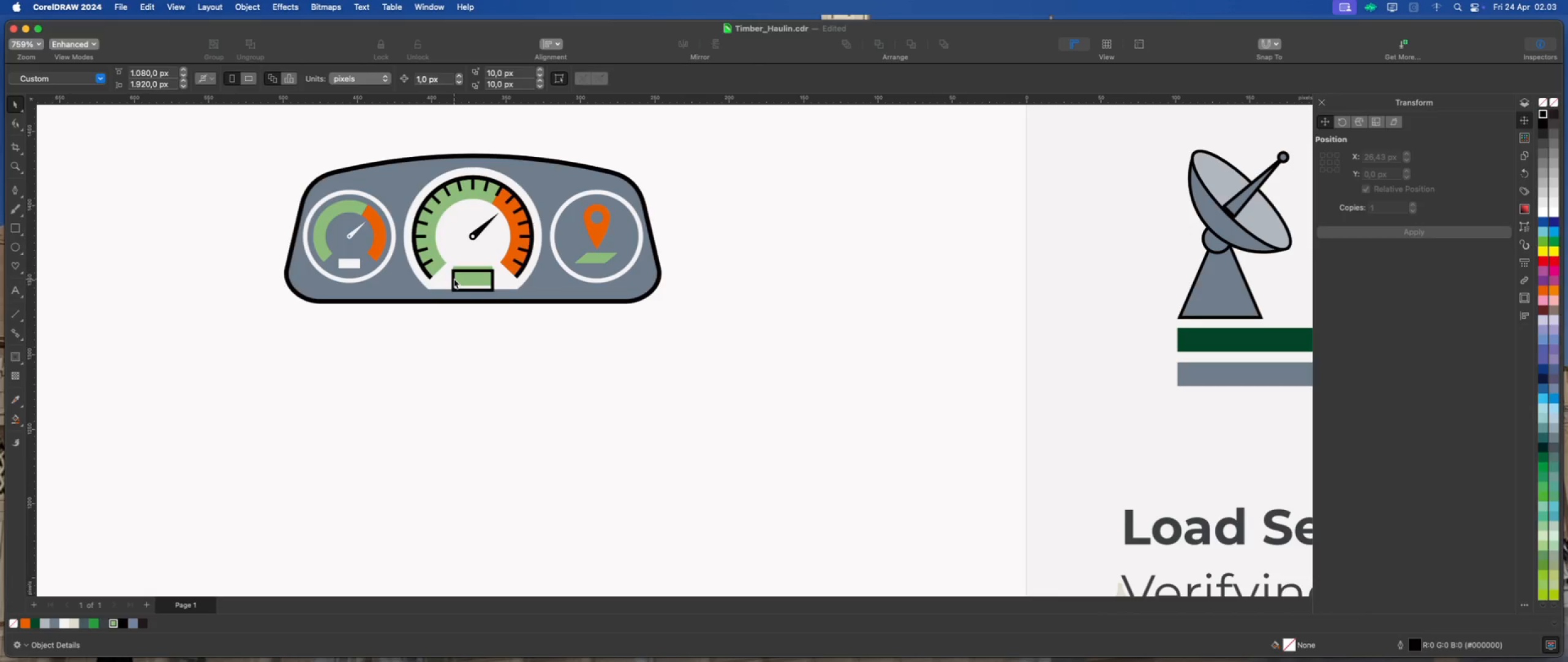 
left_click([454, 279])
 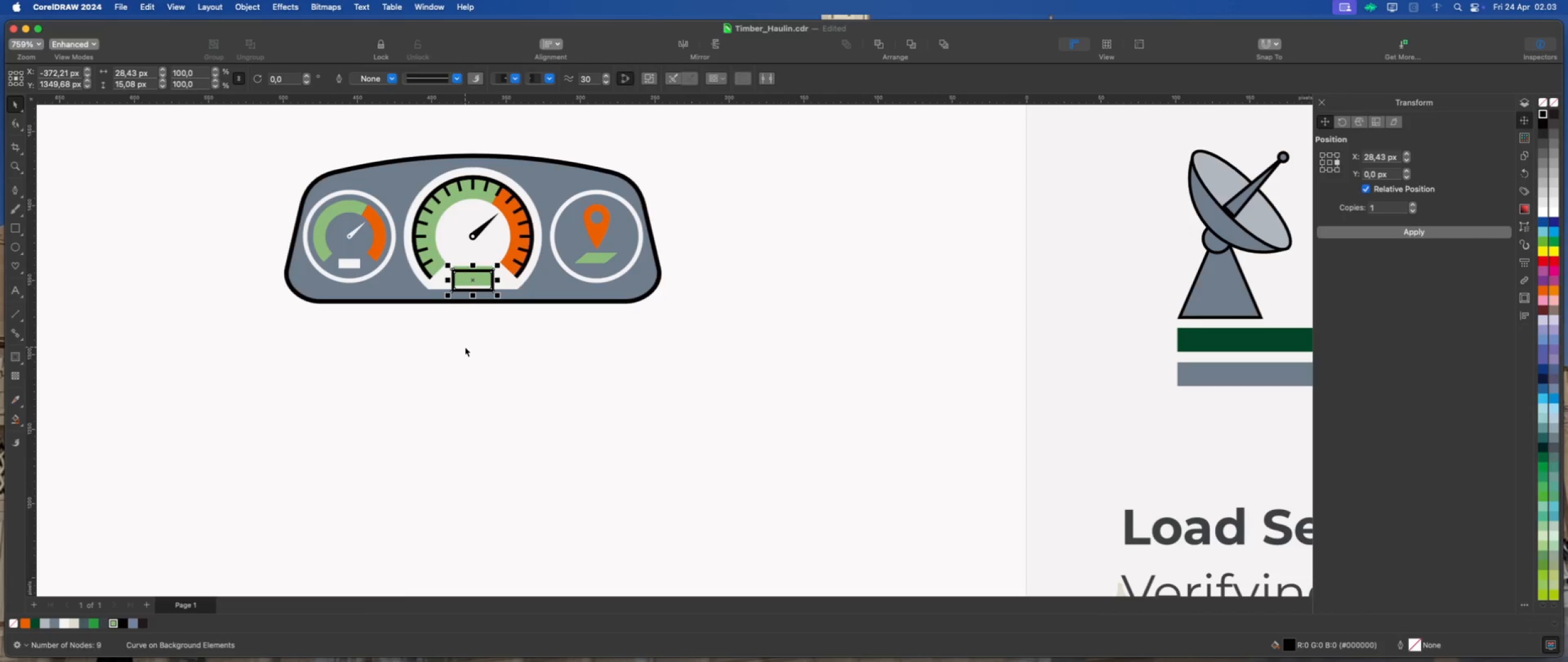 
key(ArrowUp)
 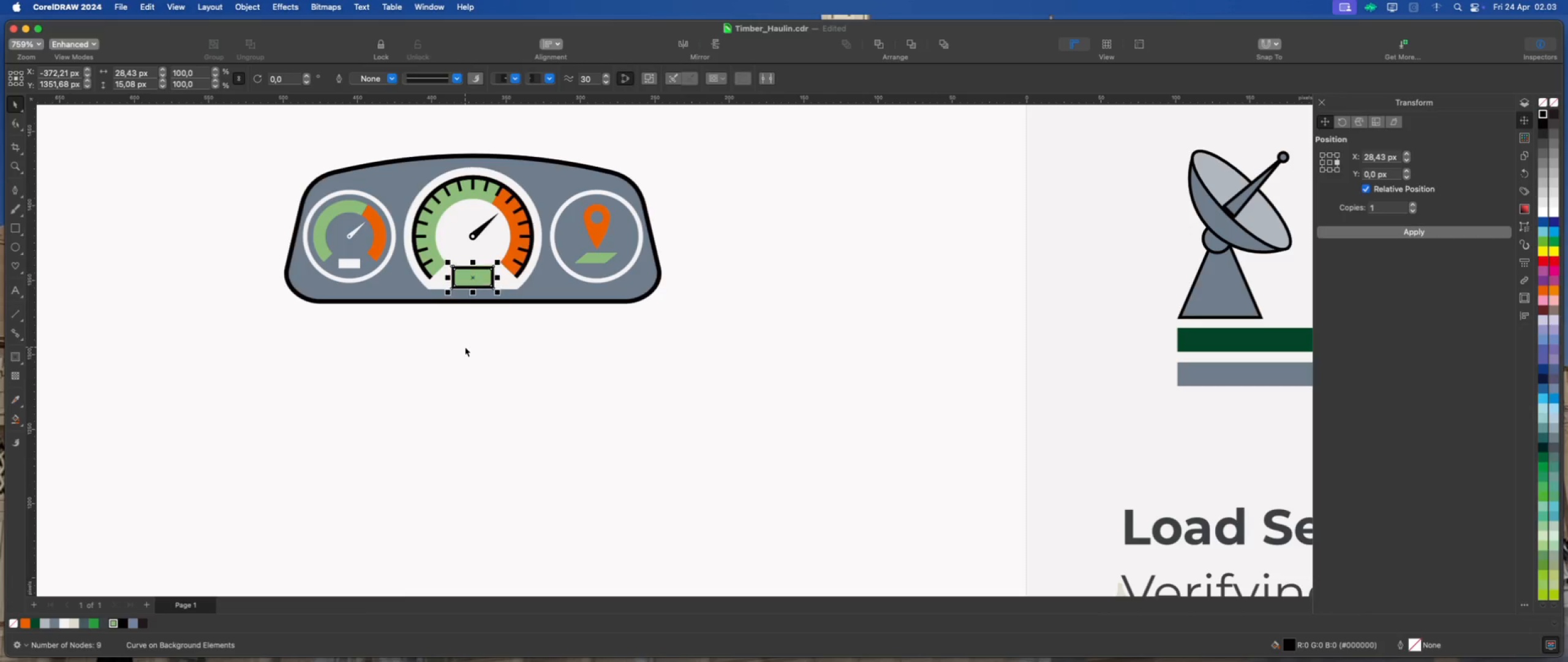 
key(ArrowUp)
 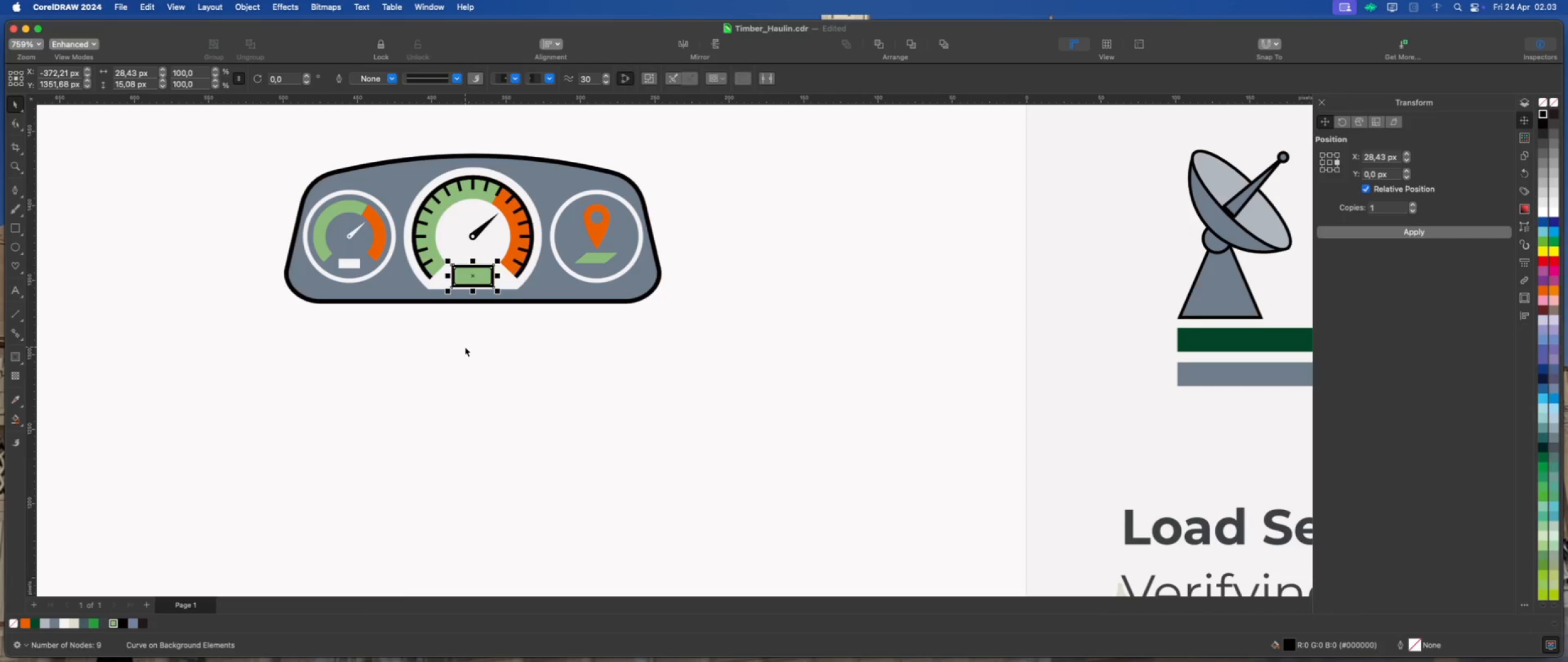 
key(ArrowUp)
 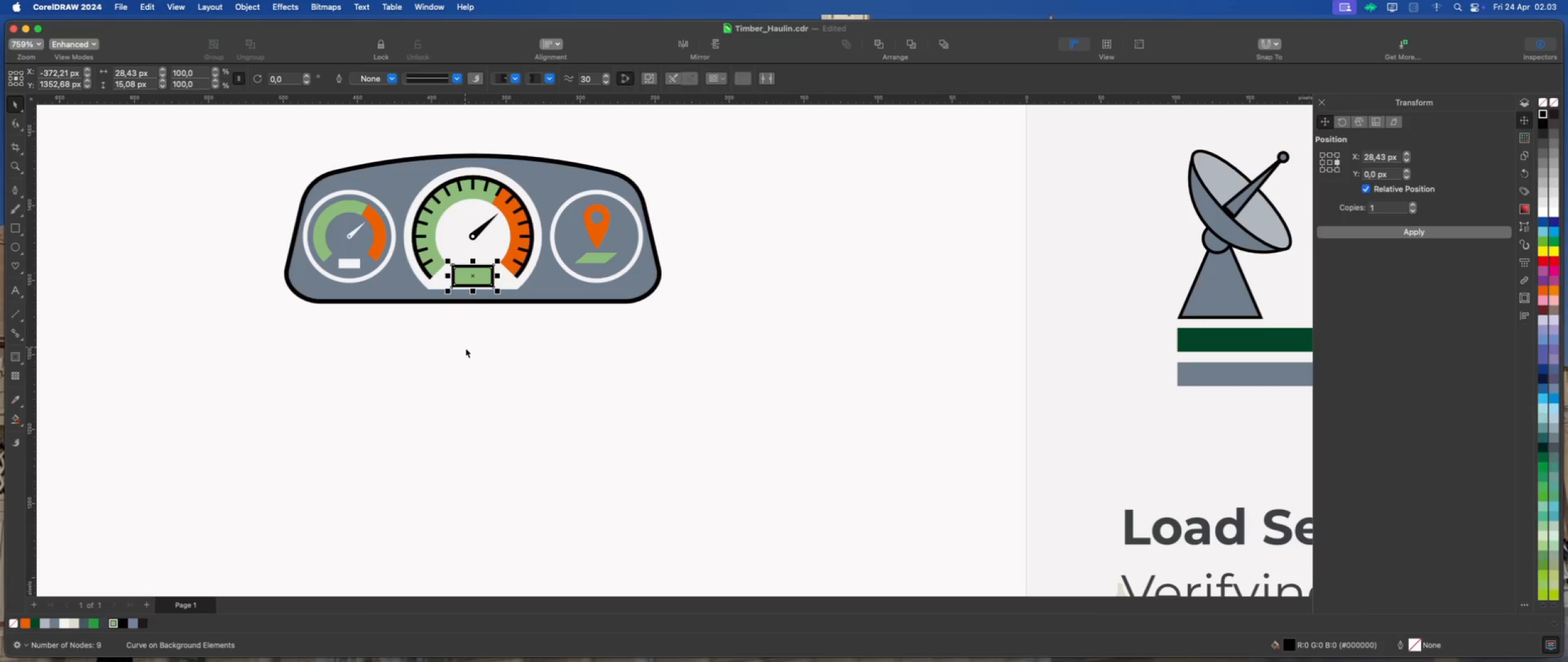 
left_click([496, 391])
 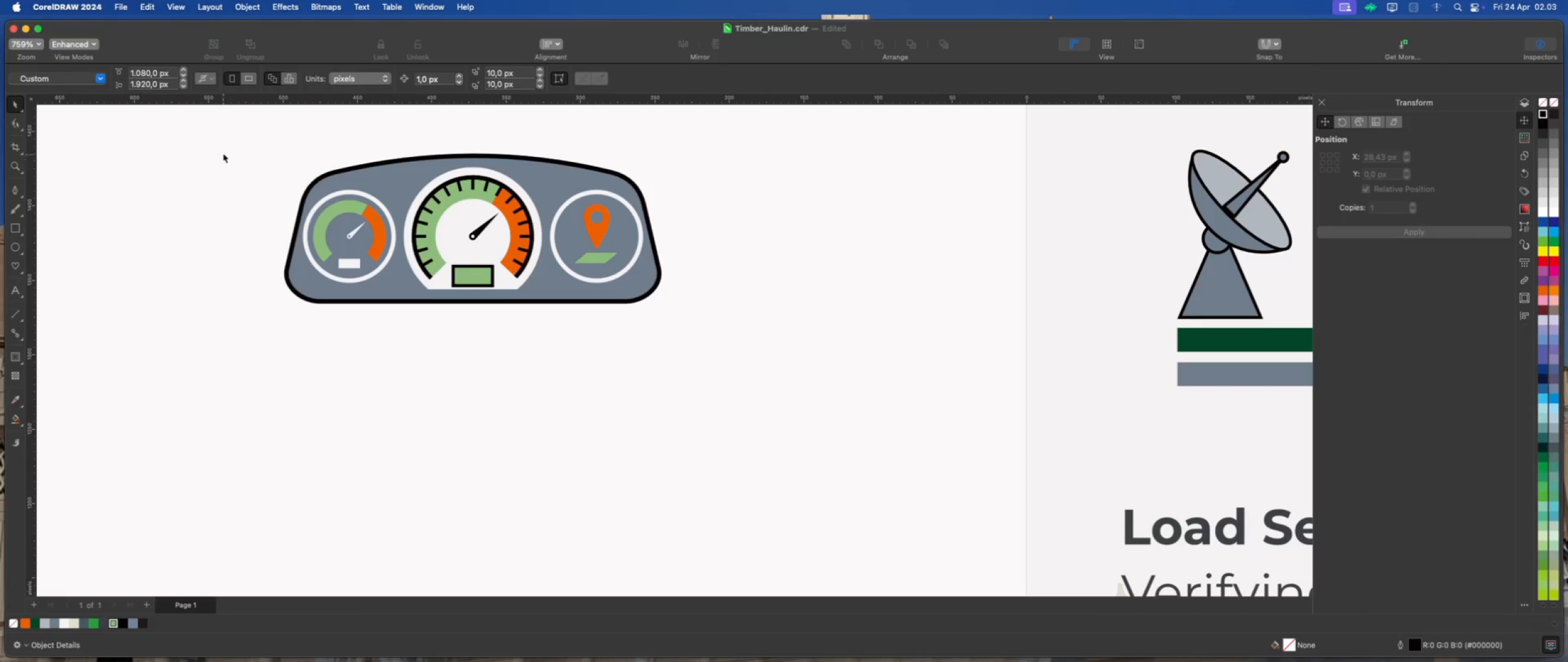 
left_click_drag(start_coordinate=[238, 128], to_coordinate=[761, 389])
 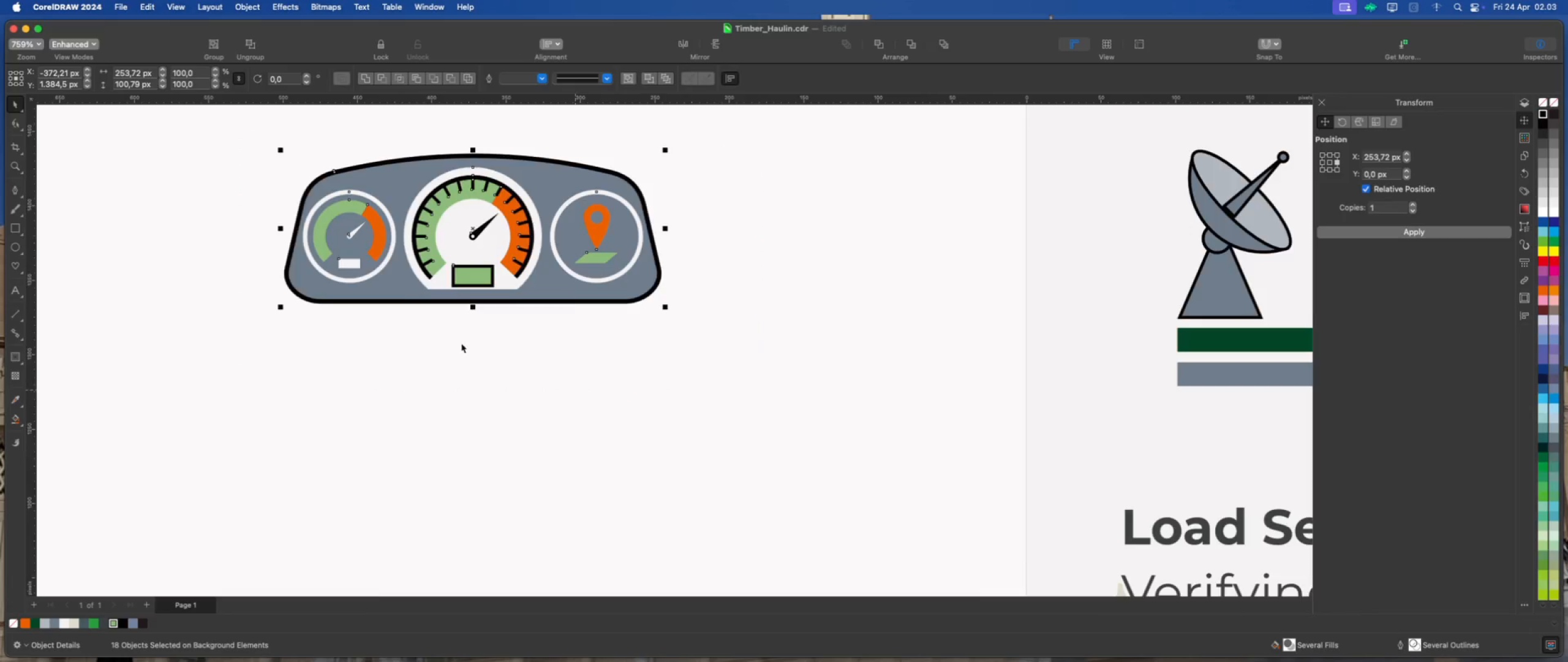 
scroll: coordinate [417, 329], scroll_direction: down, amount: 6.0
 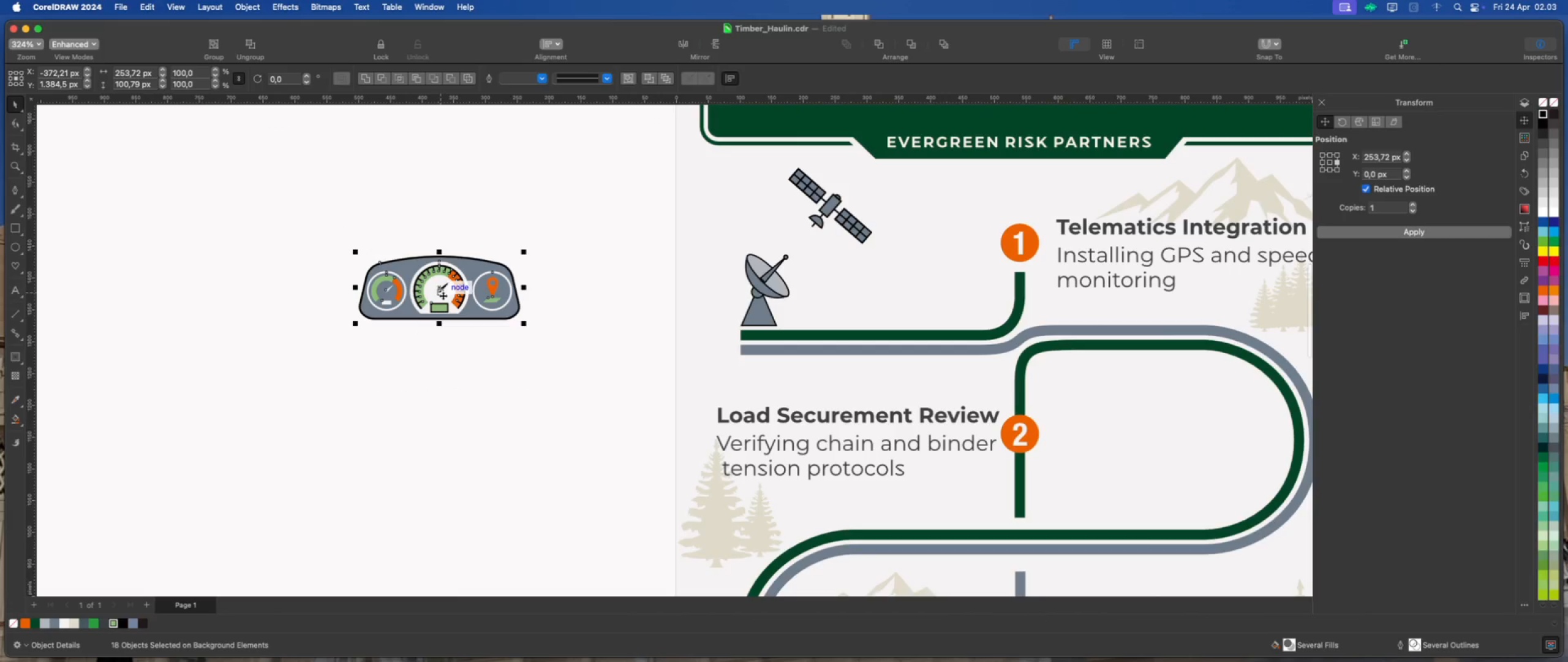 
left_click_drag(start_coordinate=[443, 295], to_coordinate=[894, 296])
 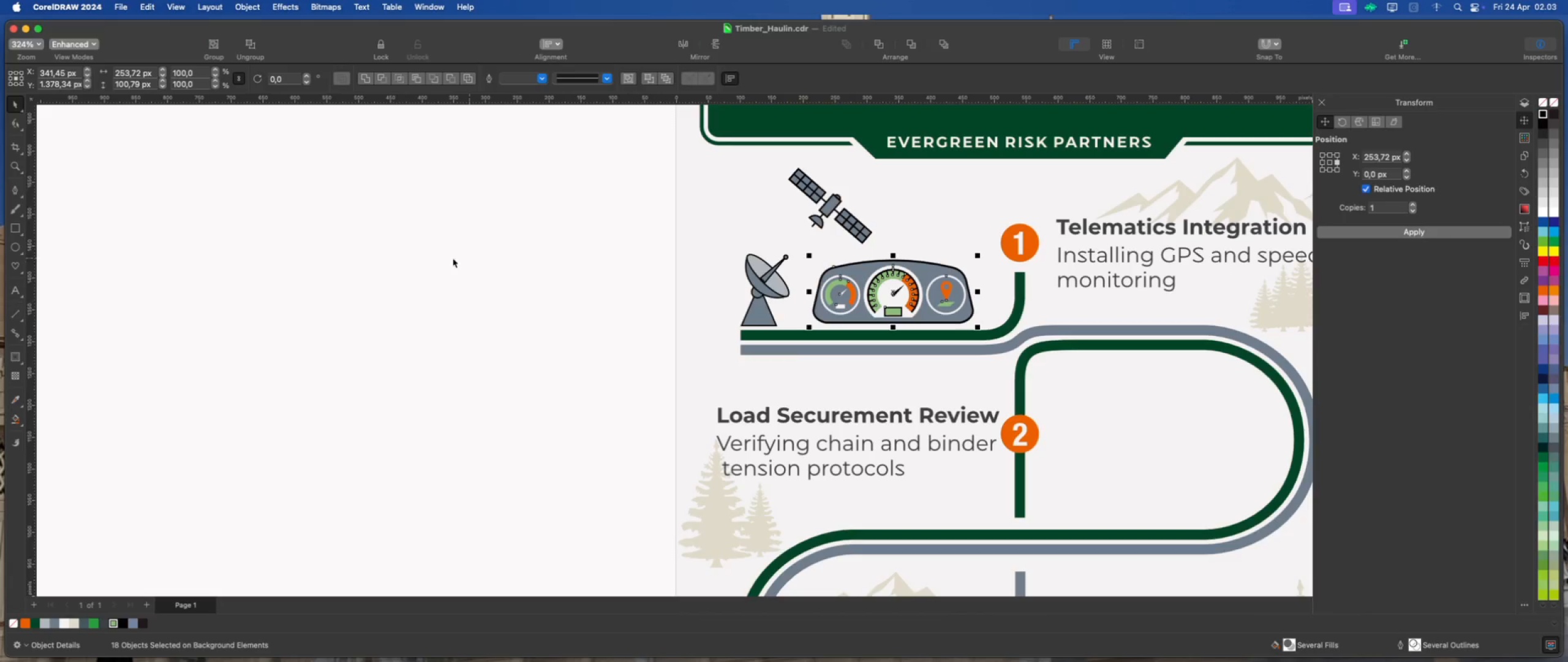 
scroll: coordinate [405, 259], scroll_direction: down, amount: 2.0
 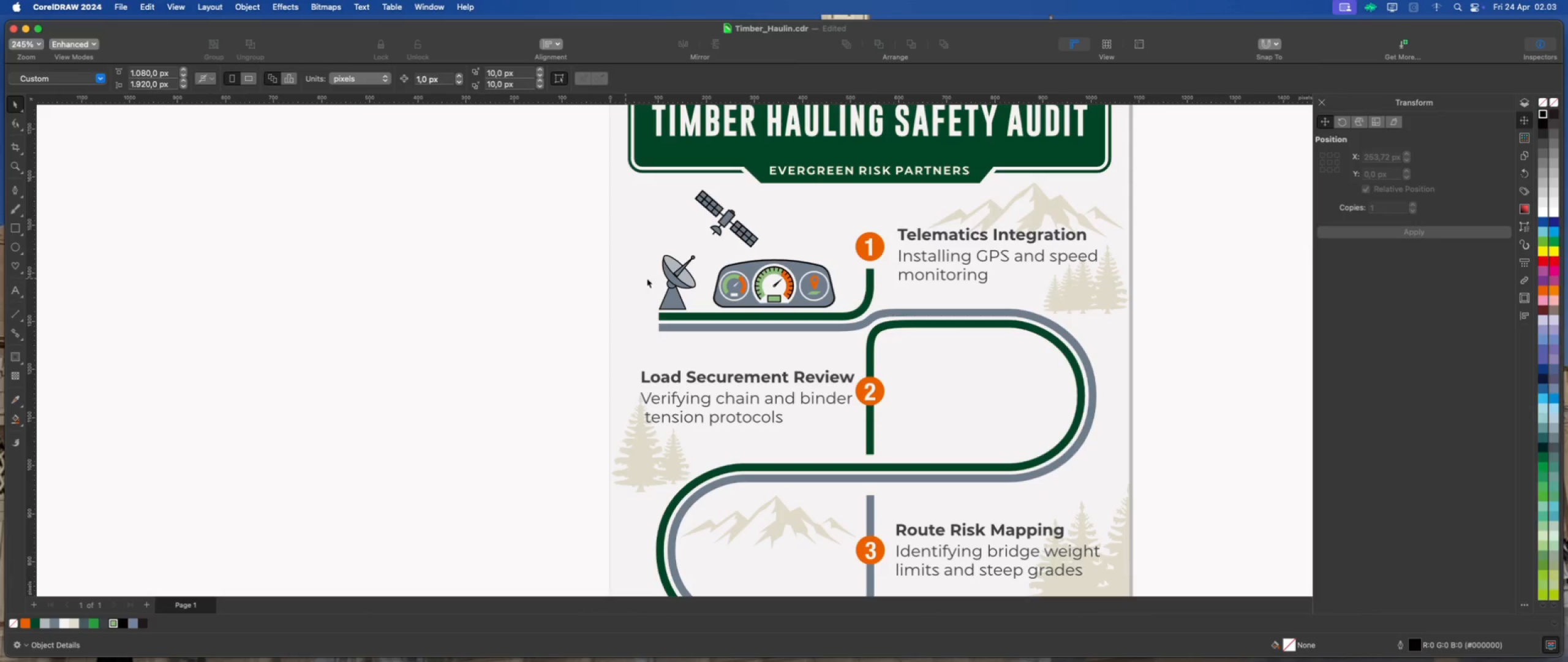 
left_click([796, 266])
 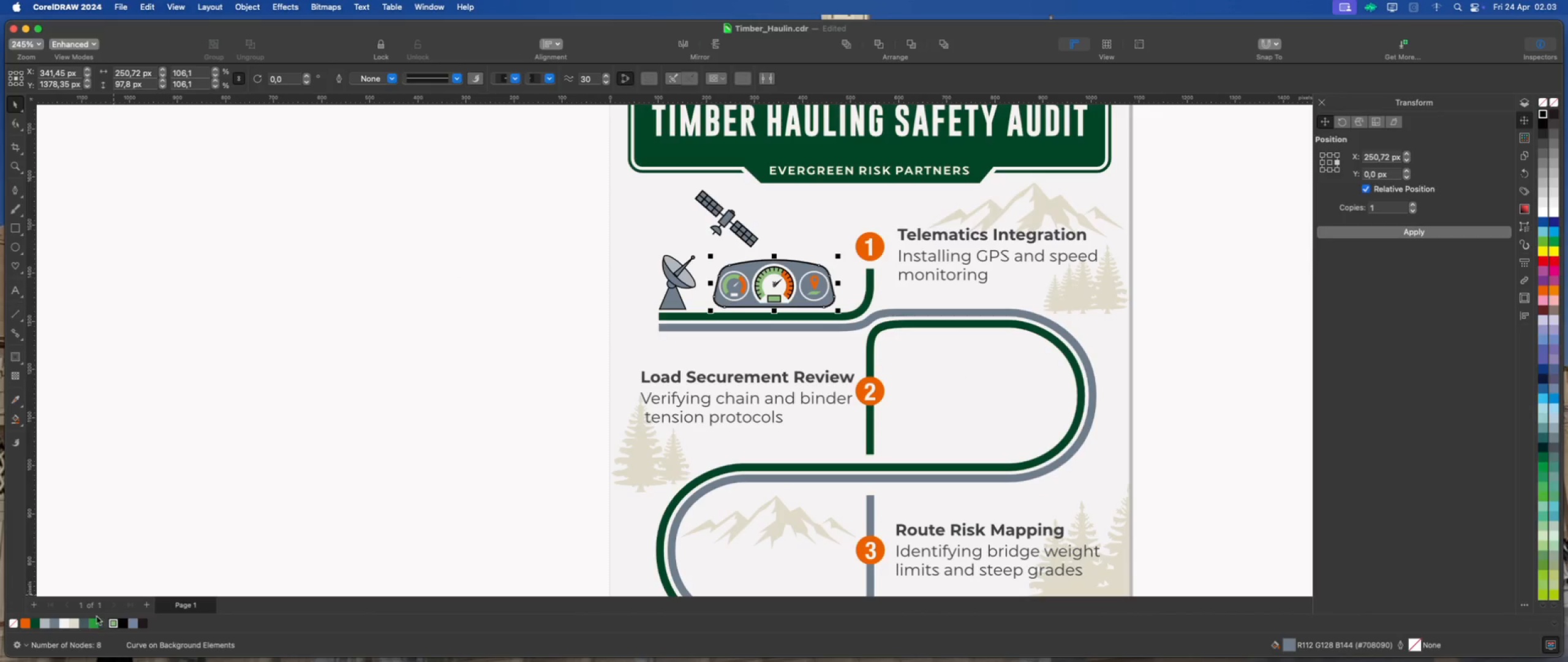 
left_click([88, 623])
 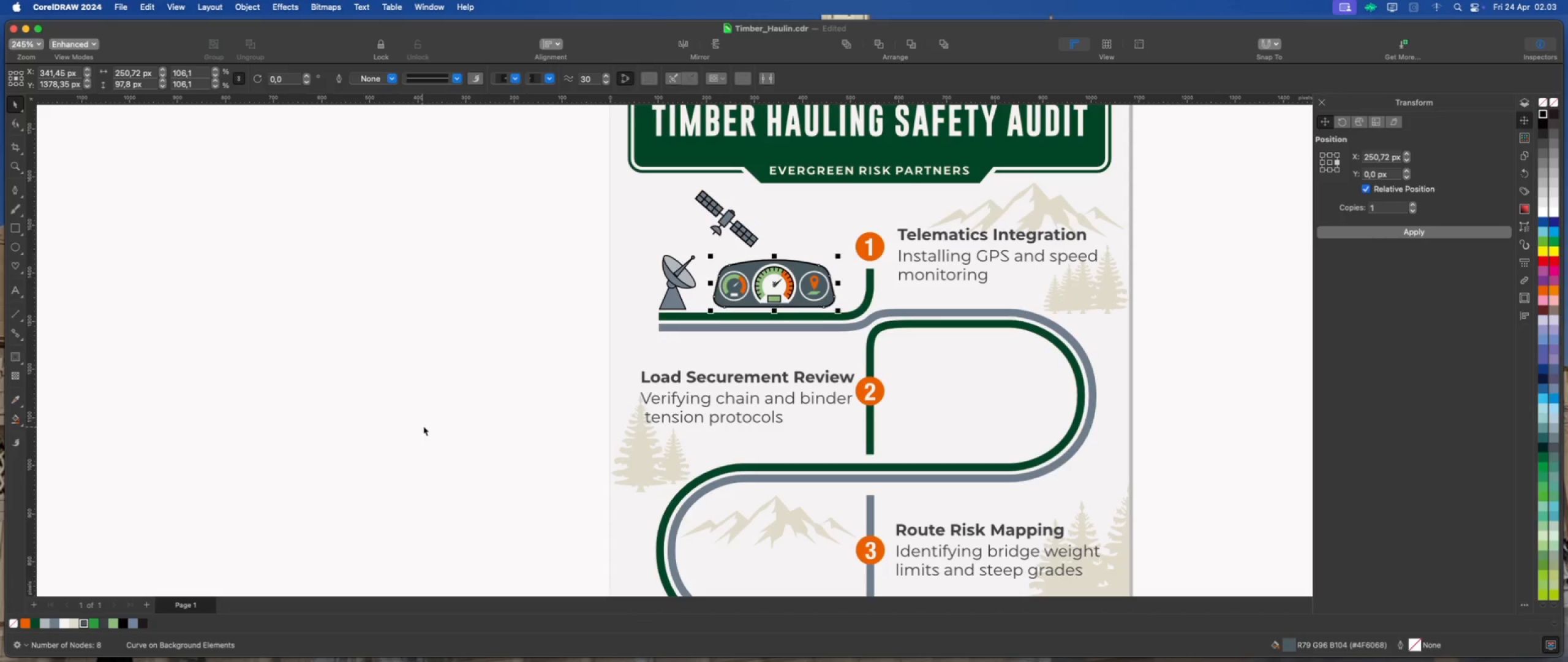 
left_click([424, 426])
 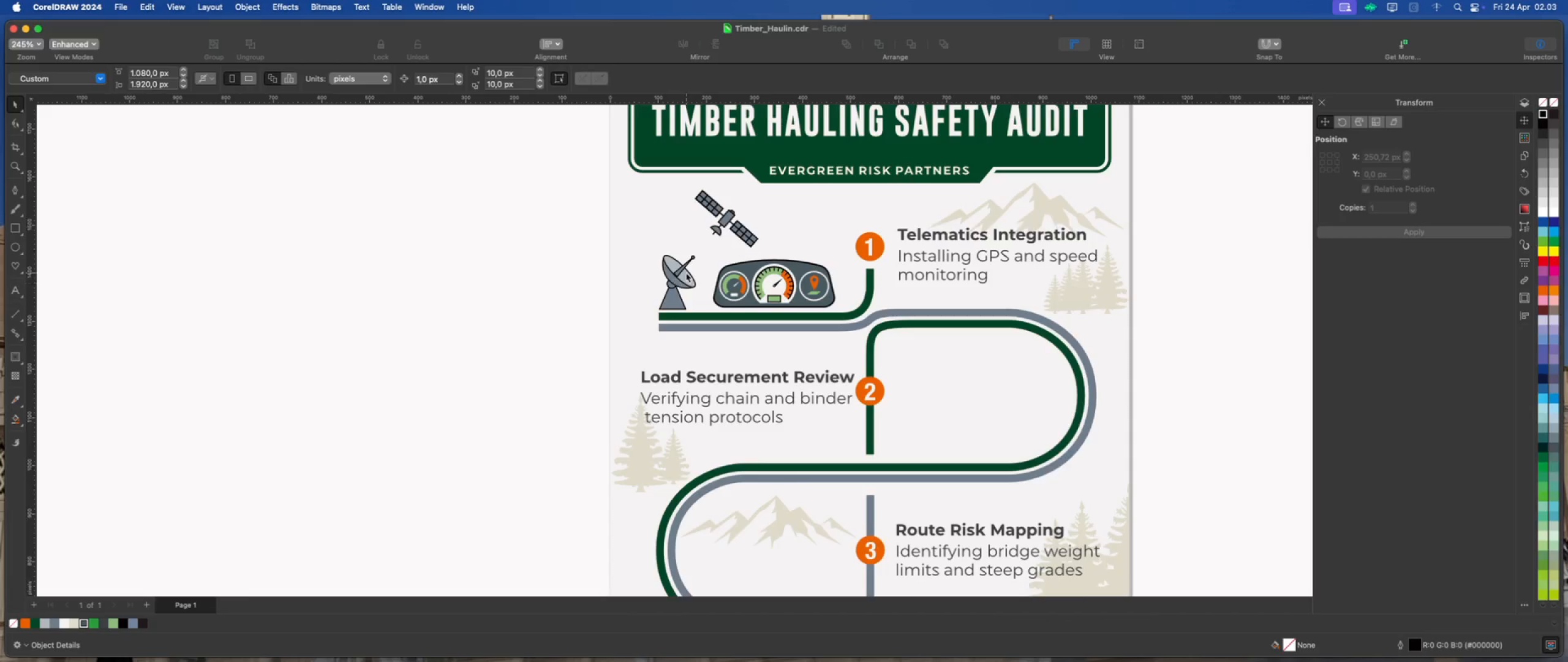 
scroll: coordinate [684, 277], scroll_direction: up, amount: 5.0
 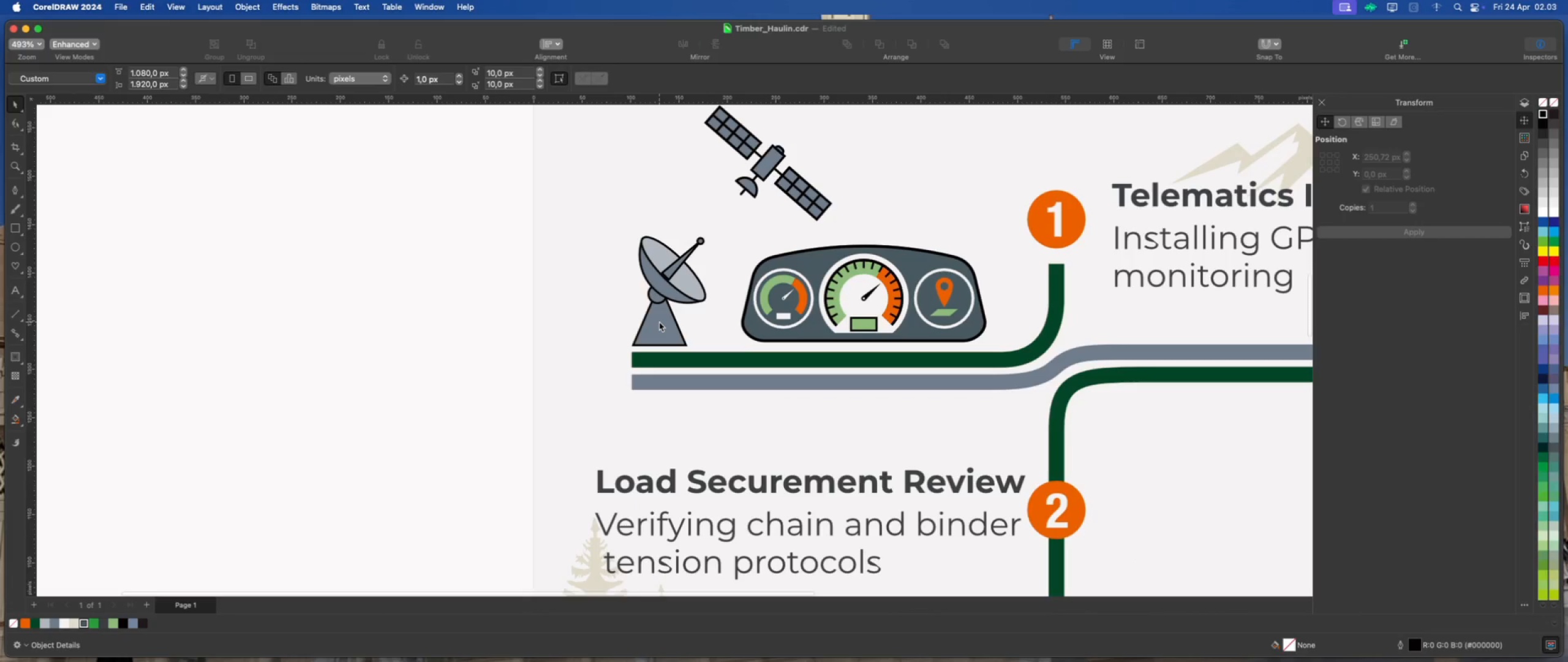 
left_click([659, 322])
 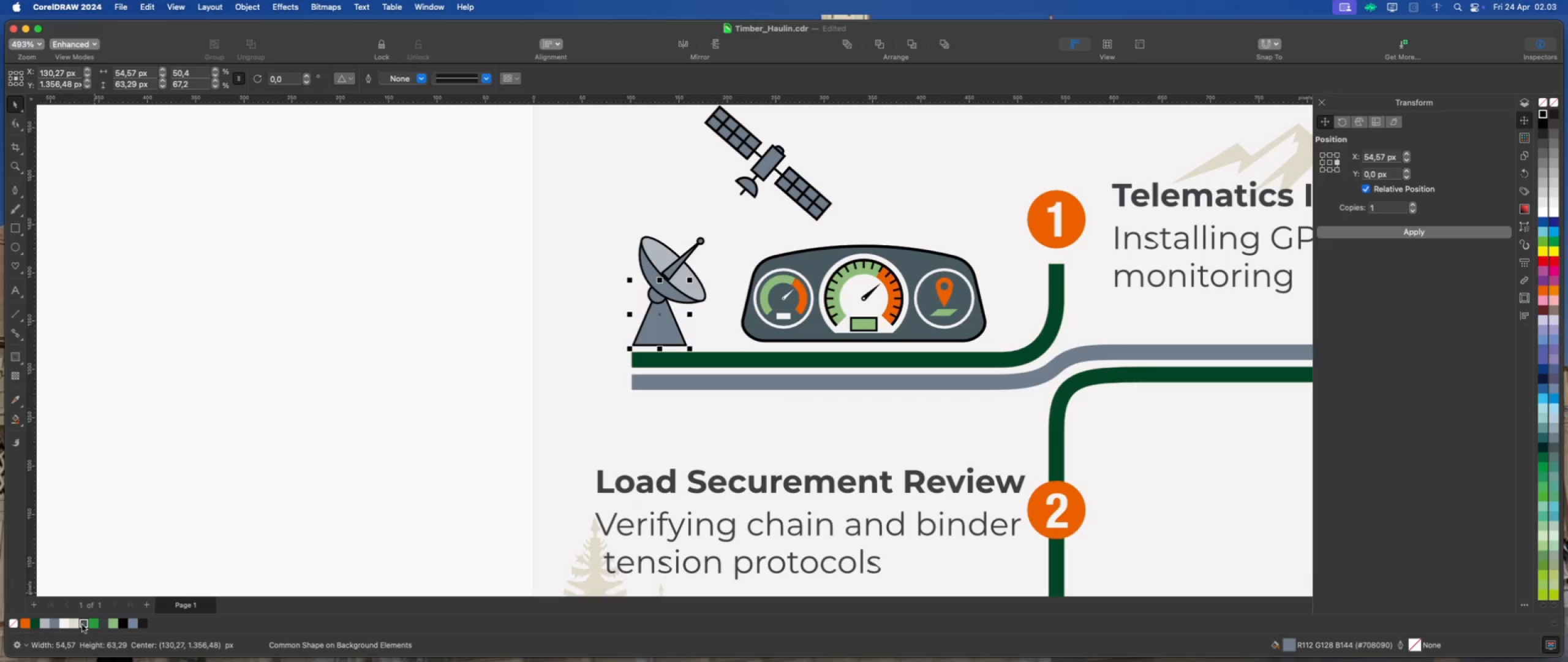 
left_click_drag(start_coordinate=[319, 488], to_coordinate=[323, 485])
 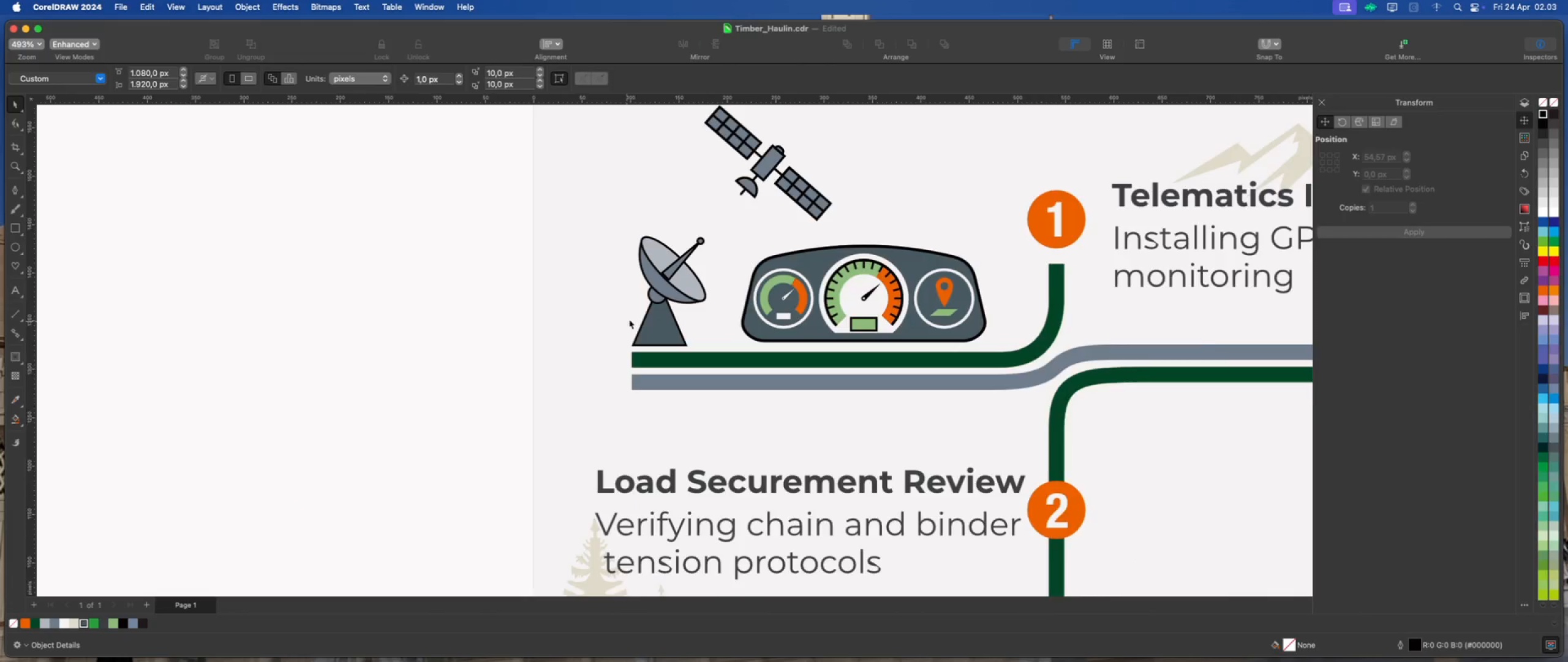 
scroll: coordinate [638, 313], scroll_direction: up, amount: 4.0
 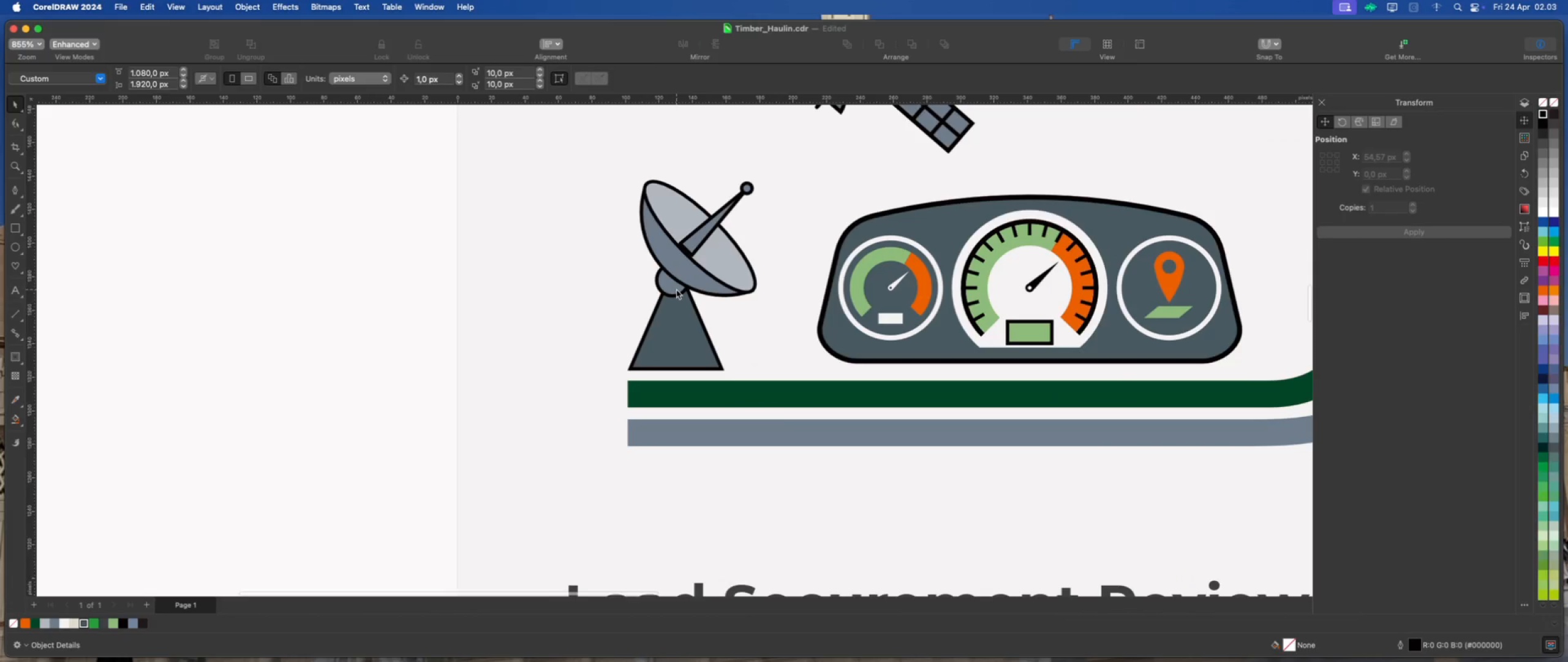 
left_click([676, 289])
 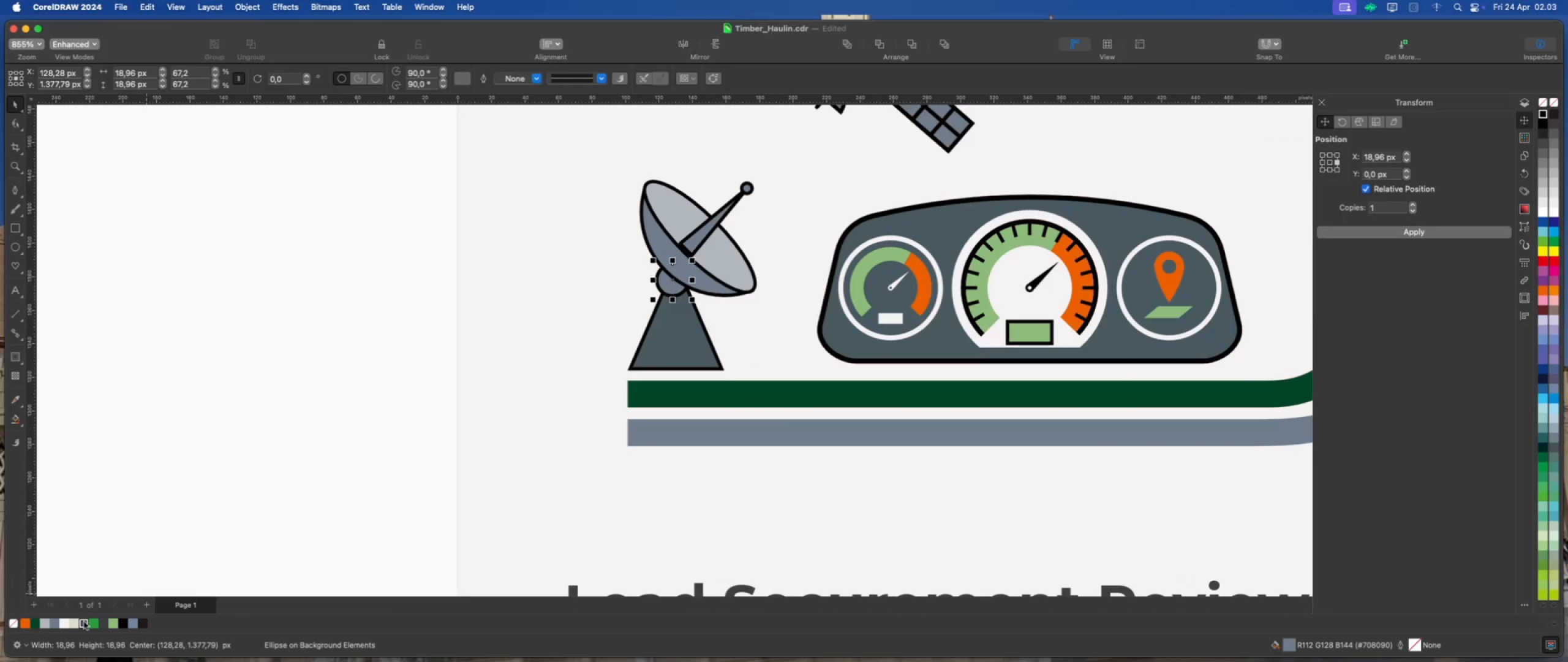 
left_click_drag(start_coordinate=[333, 462], to_coordinate=[339, 459])
 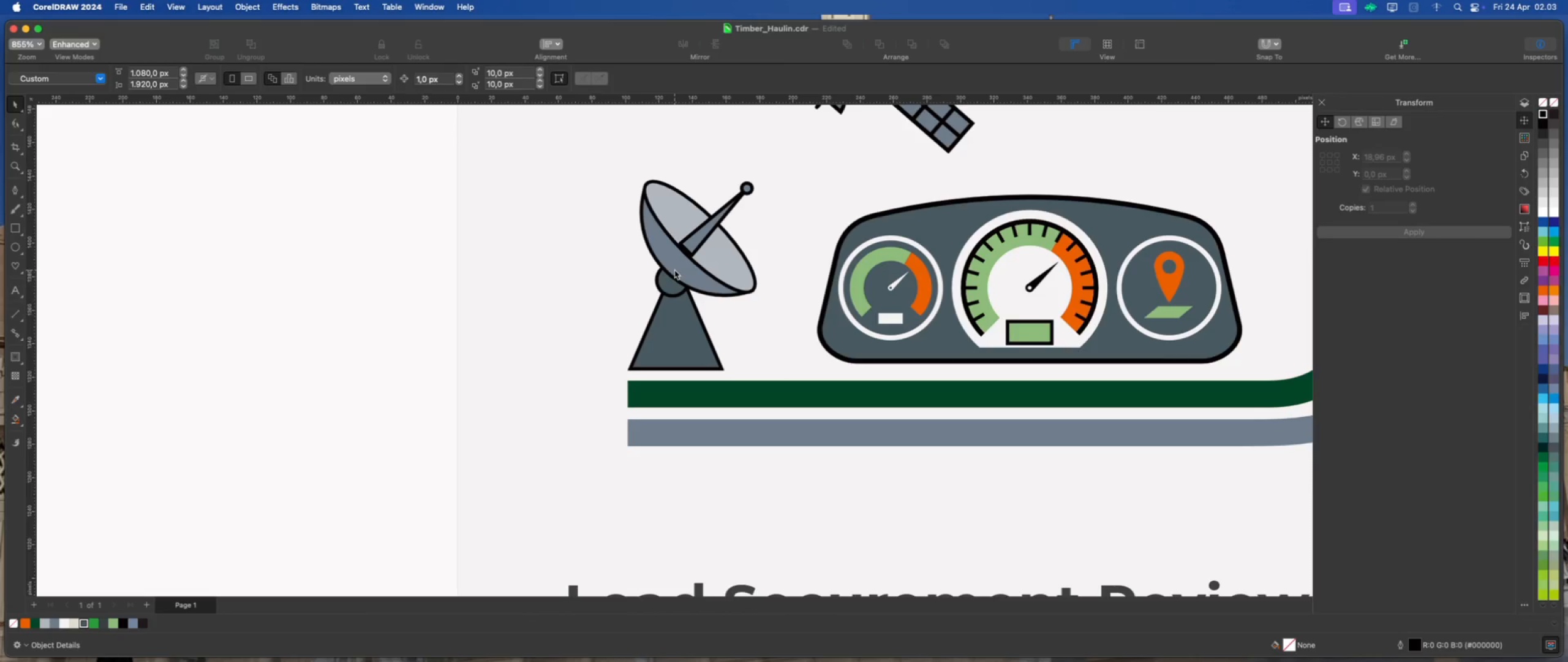 
left_click([674, 270])
 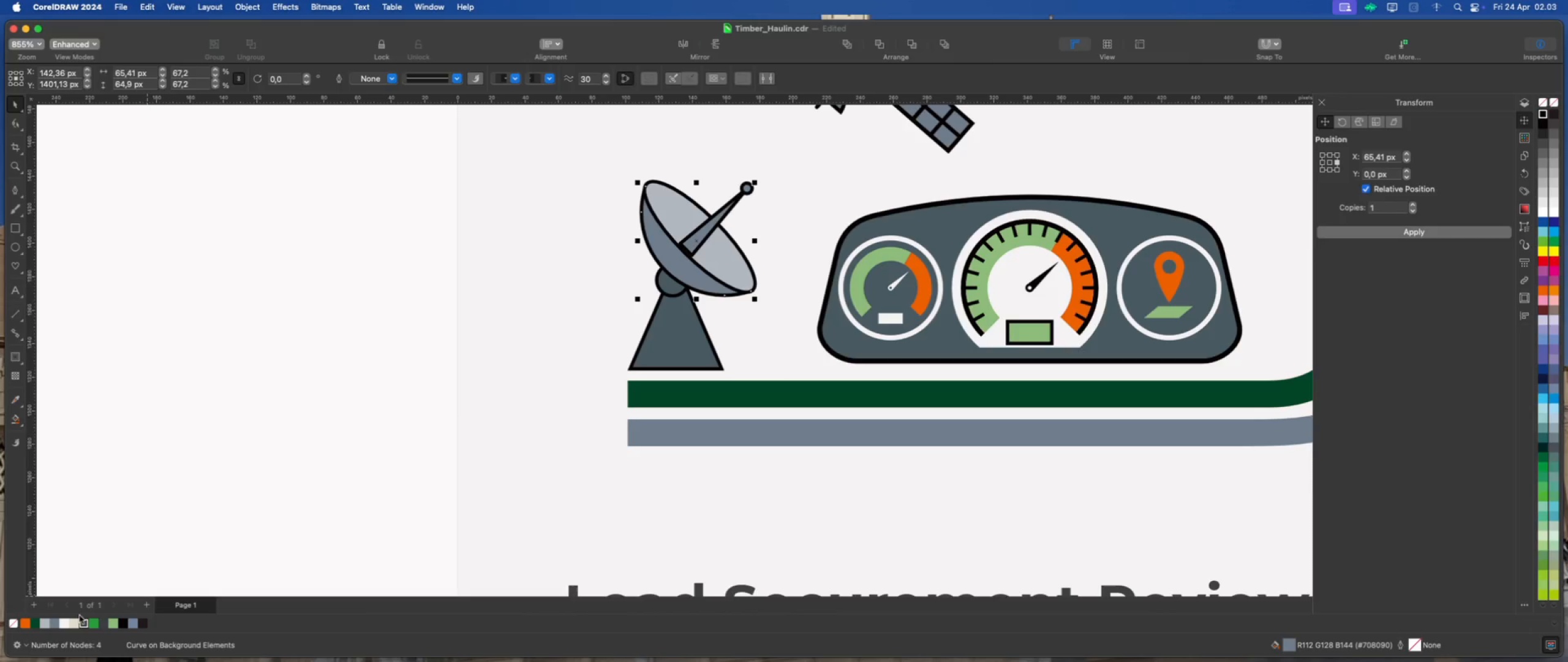 
left_click([83, 622])
 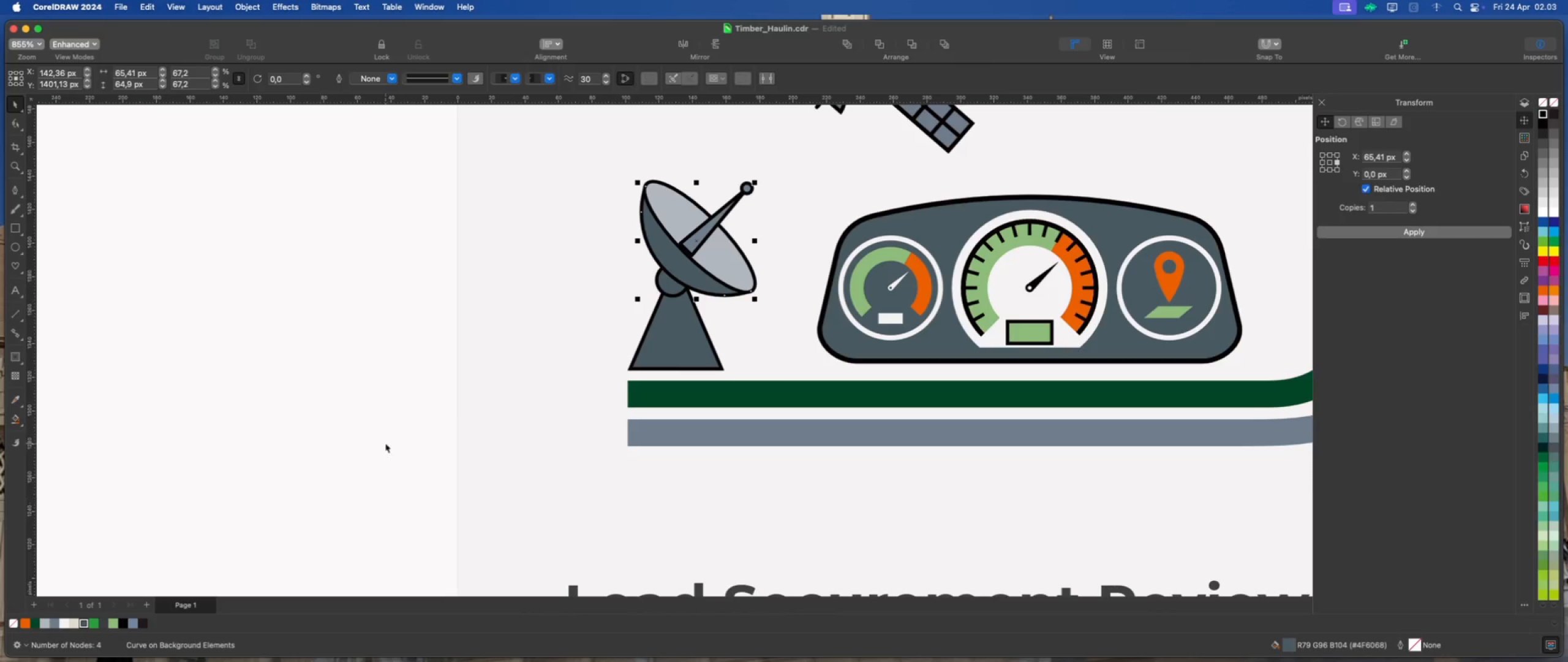 
left_click([385, 443])
 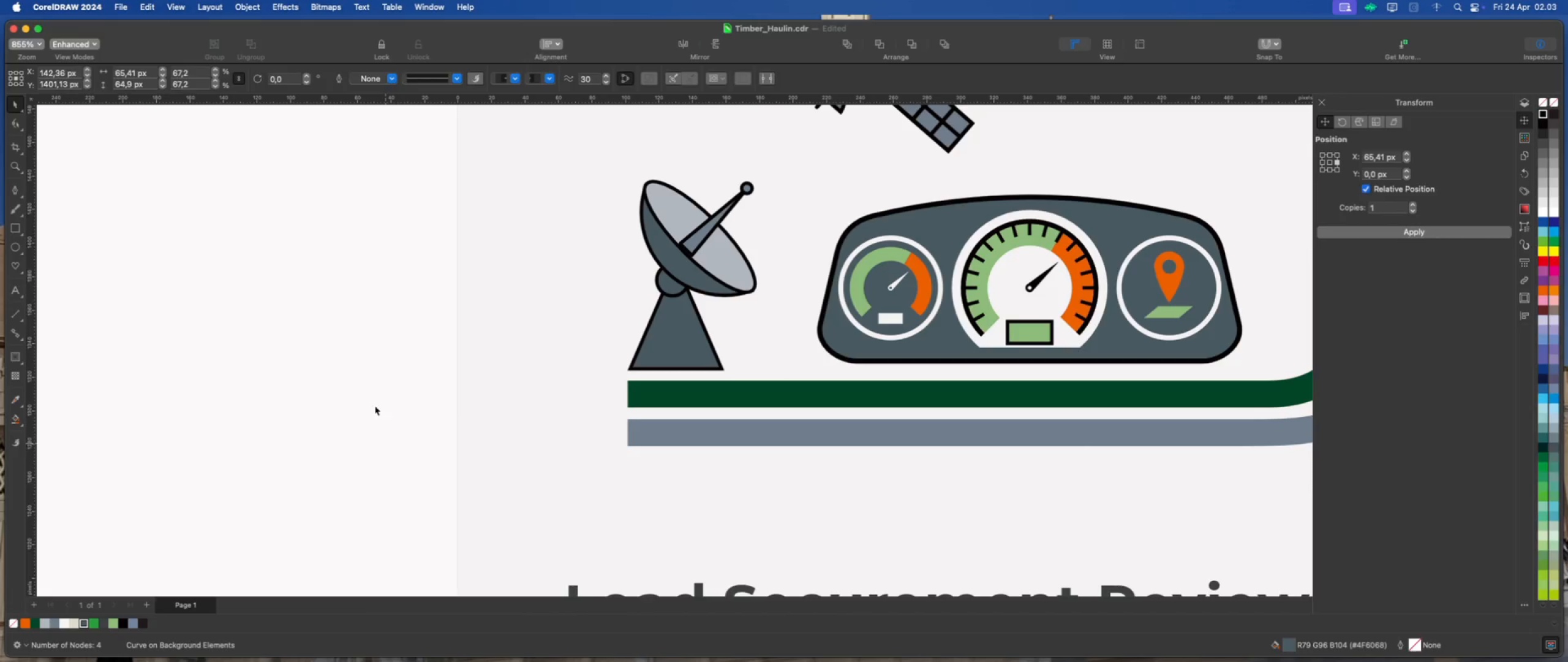 
scroll: coordinate [552, 314], scroll_direction: none, amount: 0.0
 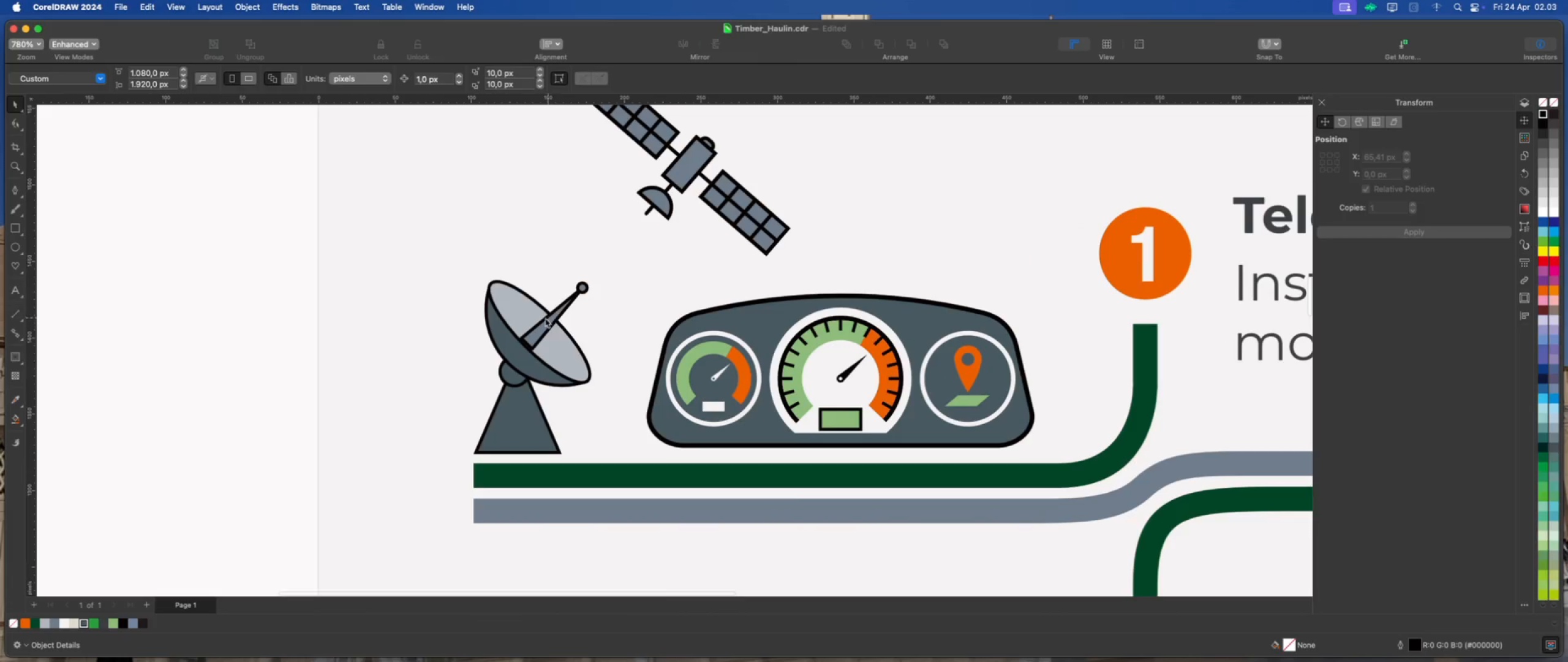 
scroll: coordinate [522, 326], scroll_direction: down, amount: 6.0
 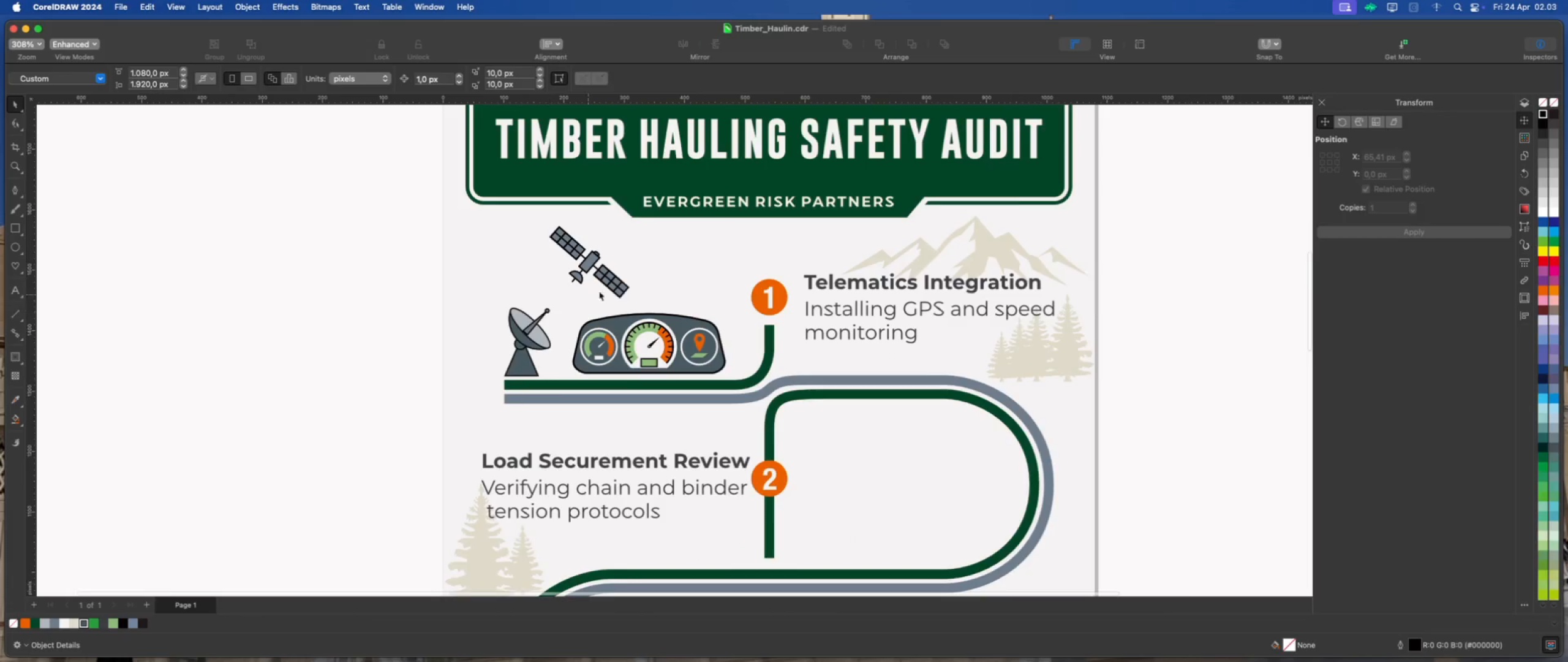 
scroll: coordinate [596, 303], scroll_direction: up, amount: 5.0
 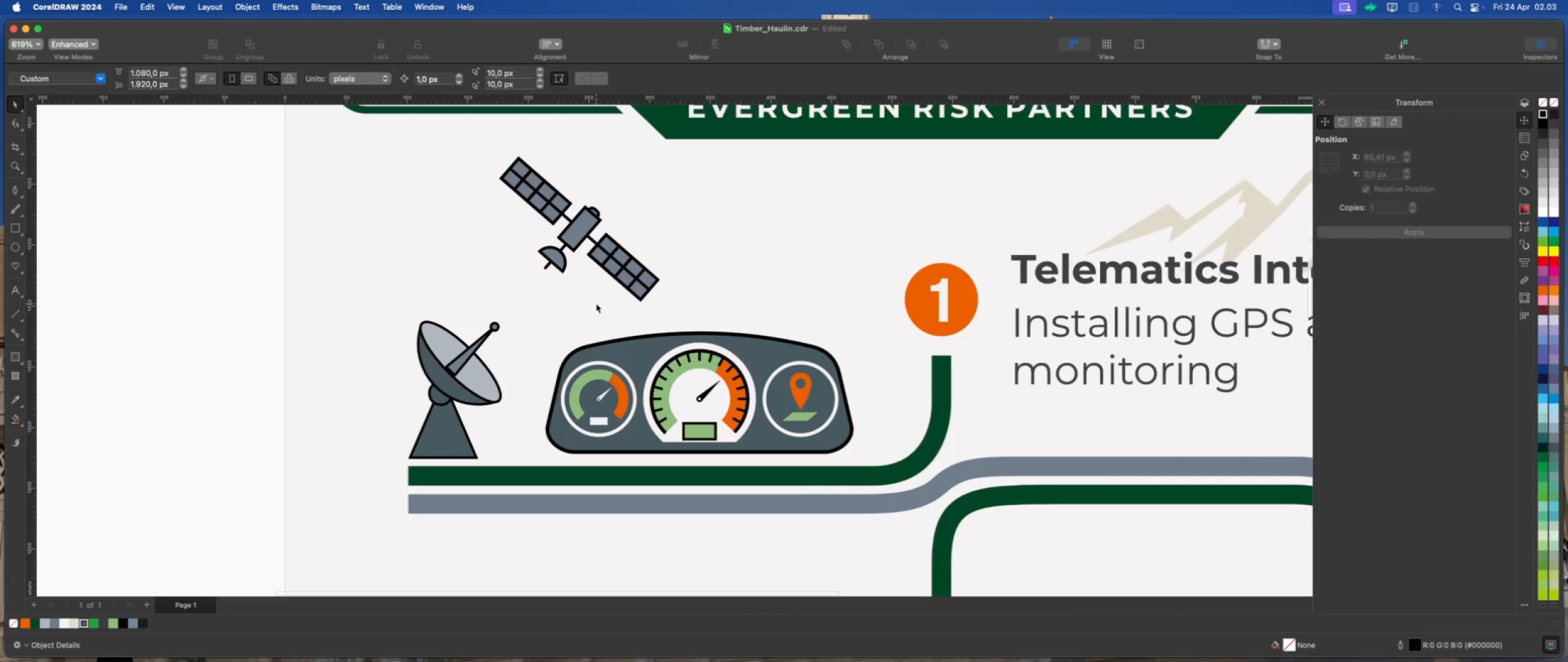 
scroll: coordinate [742, 344], scroll_direction: down, amount: 5.0
 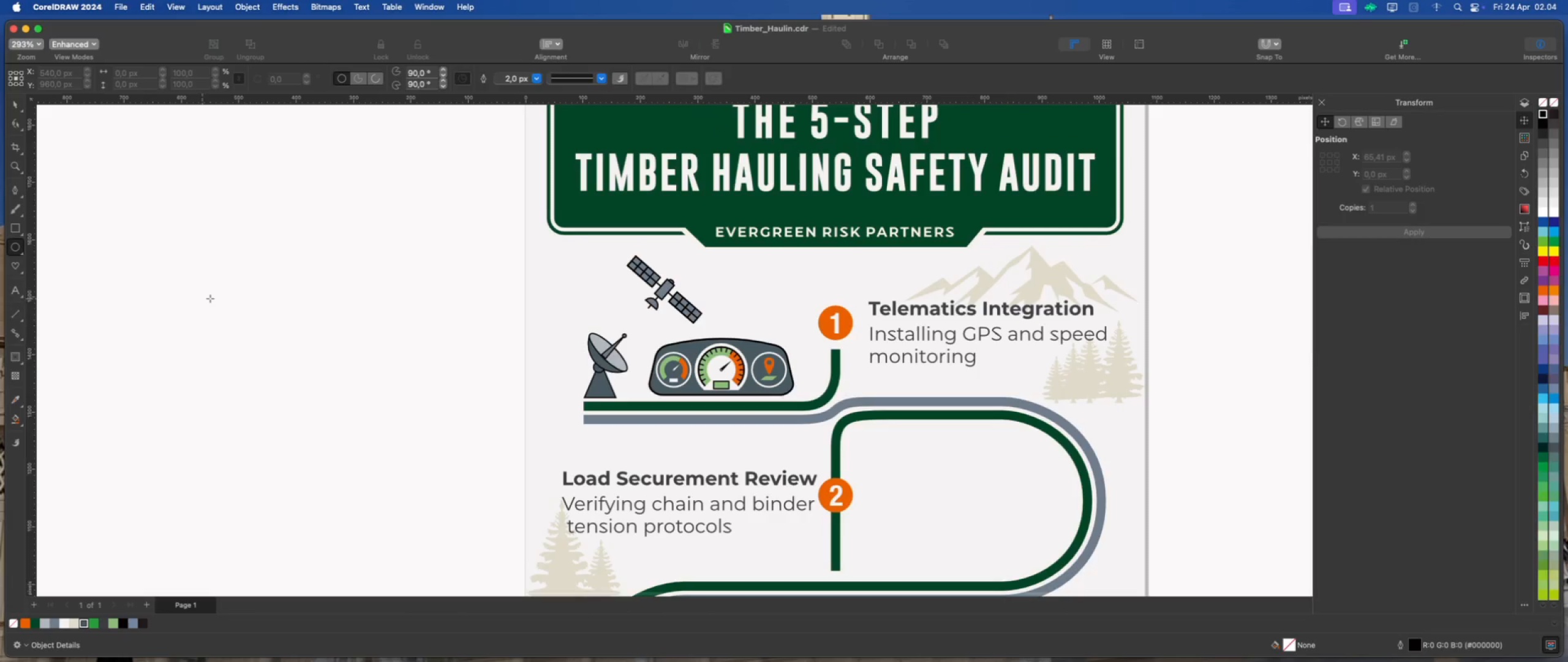 
left_click_drag(start_coordinate=[238, 295], to_coordinate=[253, 310])
 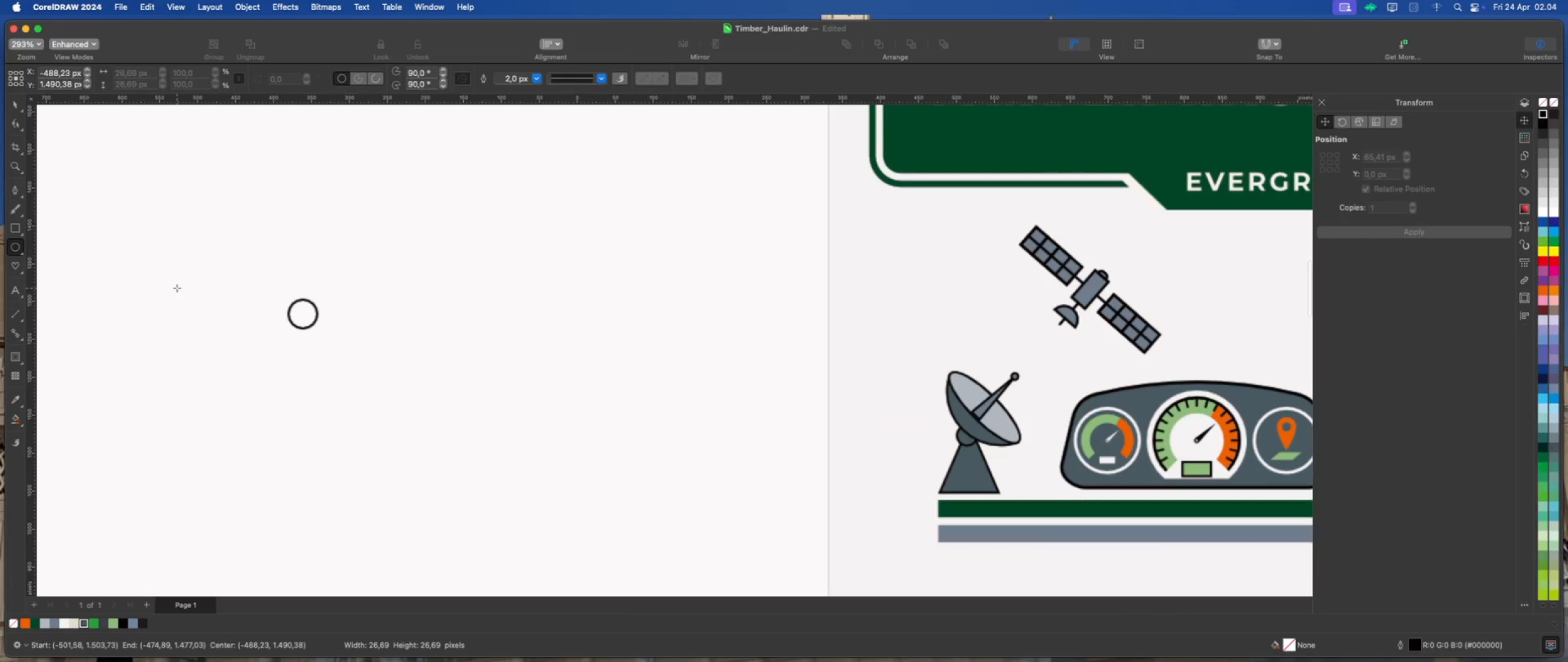 
hold_key(key=CommandLeft, duration=0.87)
 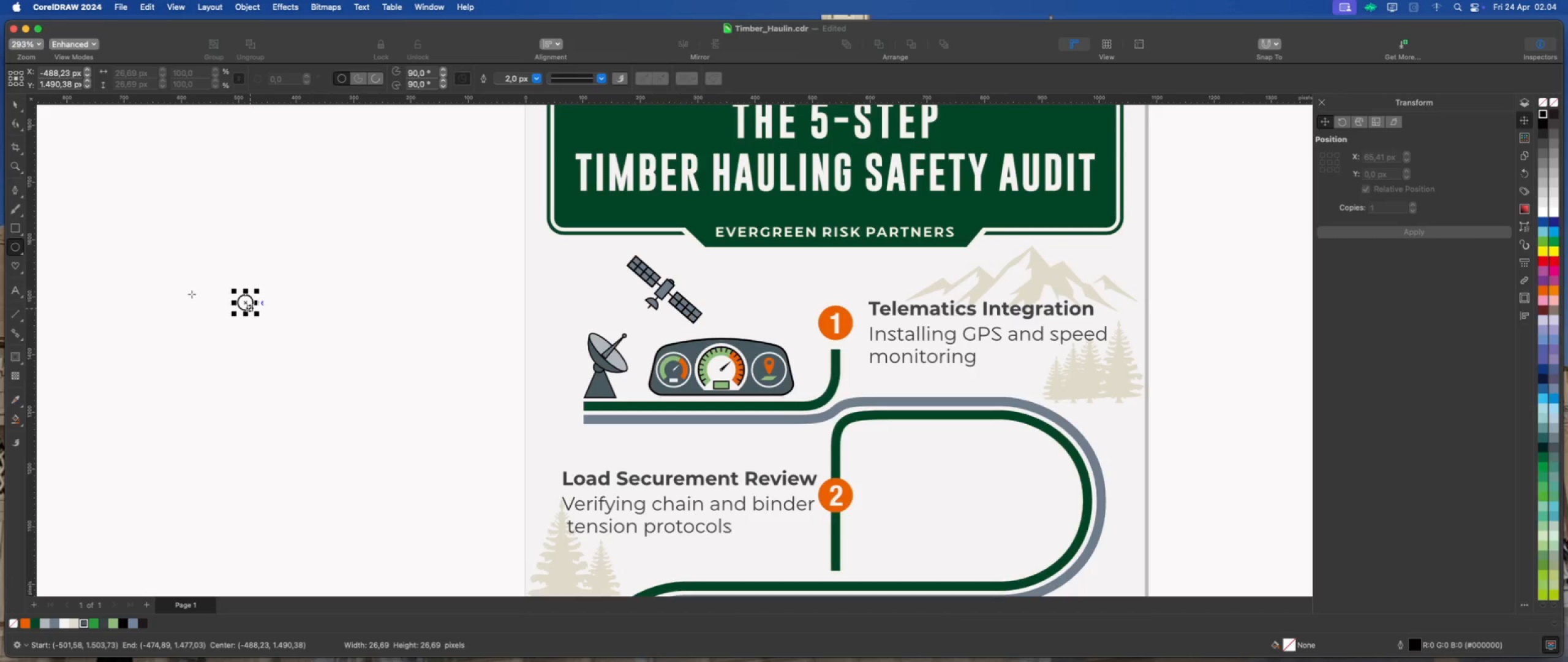 
scroll: coordinate [176, 287], scroll_direction: up, amount: 6.0
 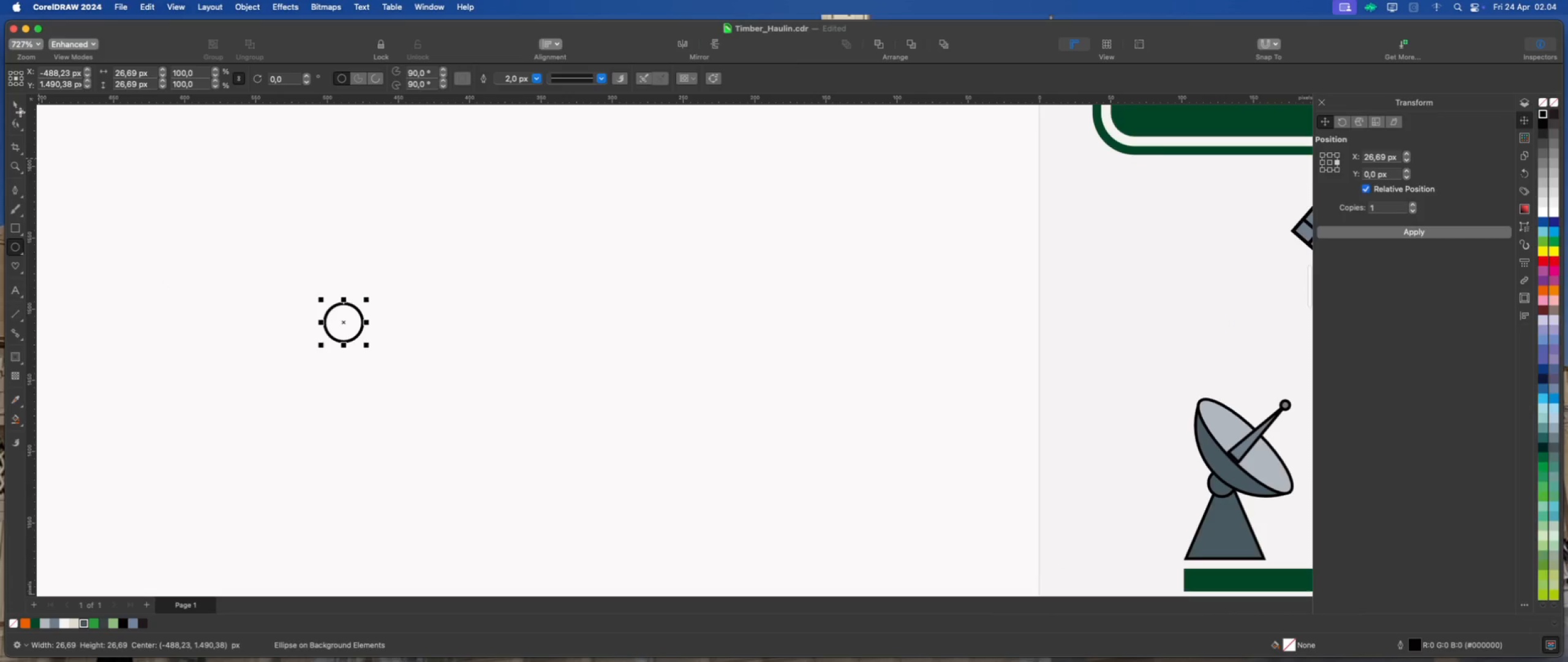 
left_click([15, 105])
 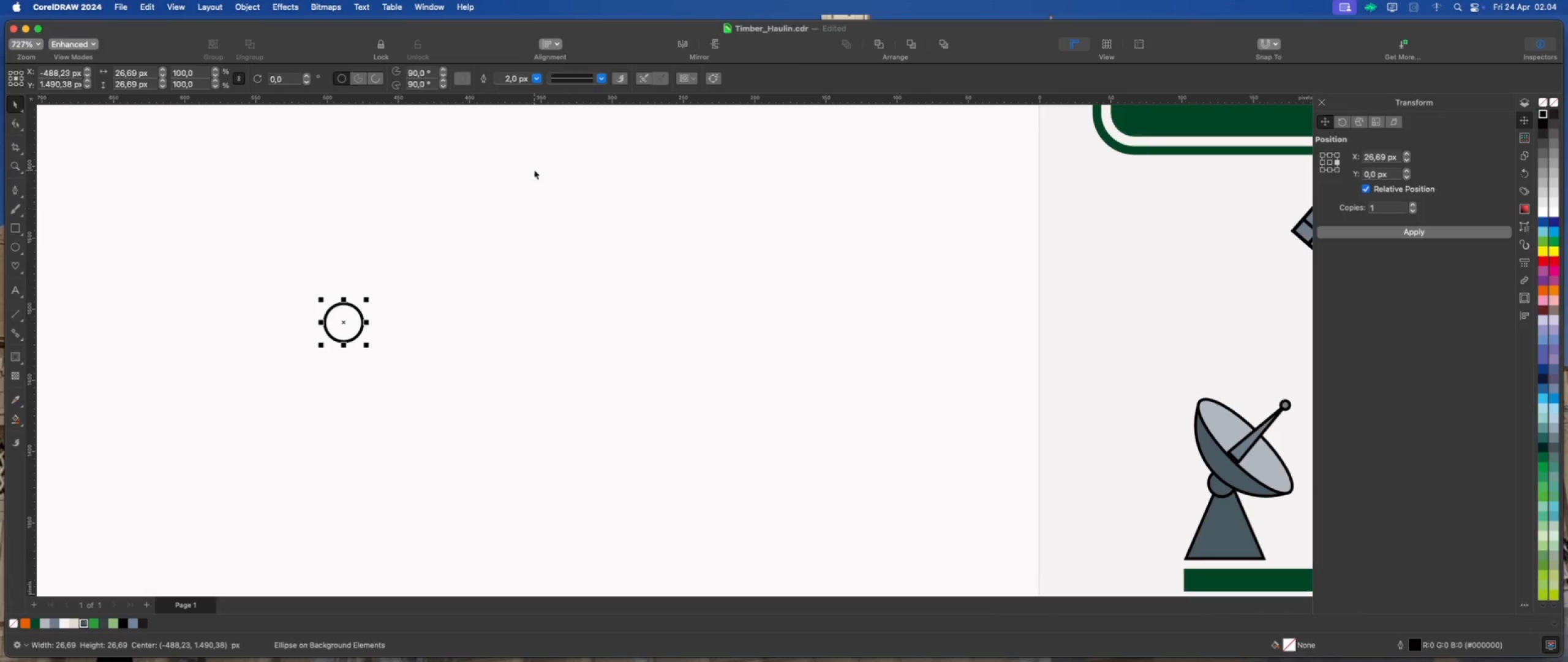 
left_click([536, 82])
 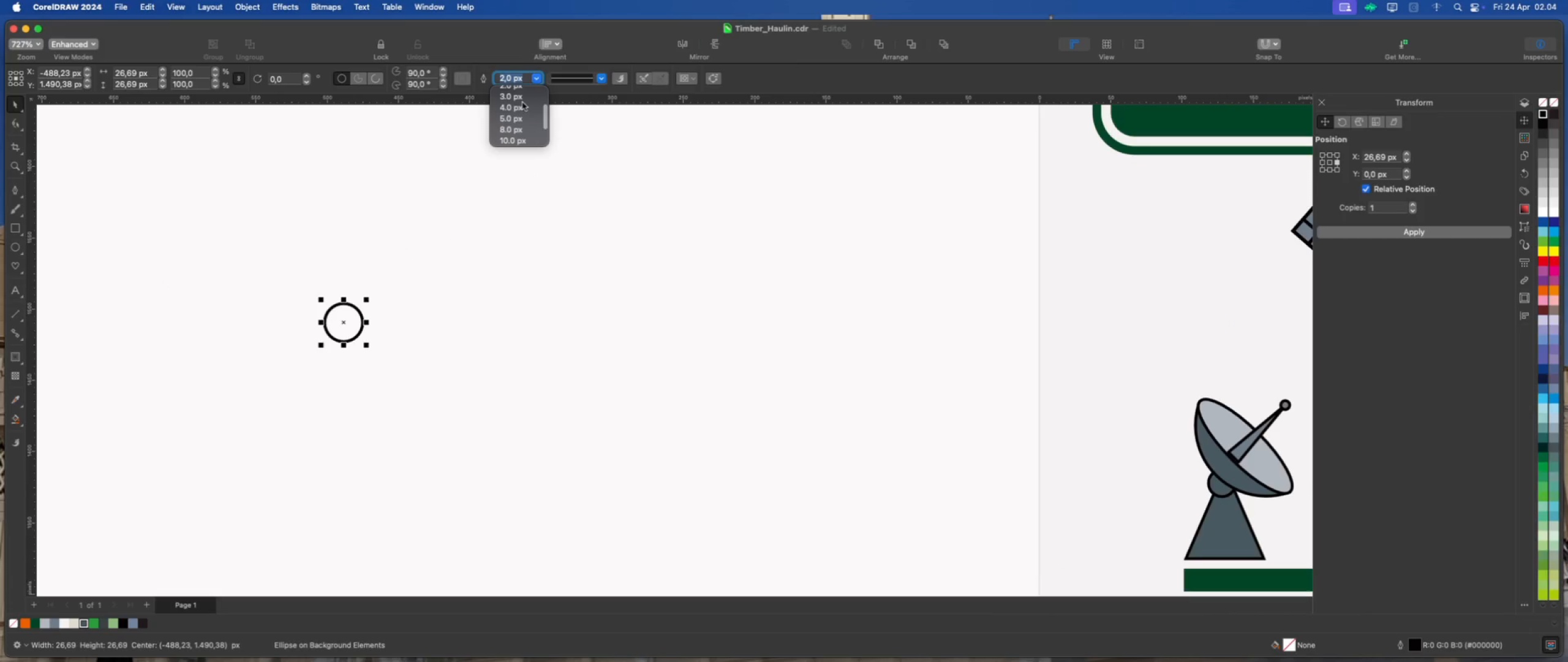 
left_click([521, 100])
 